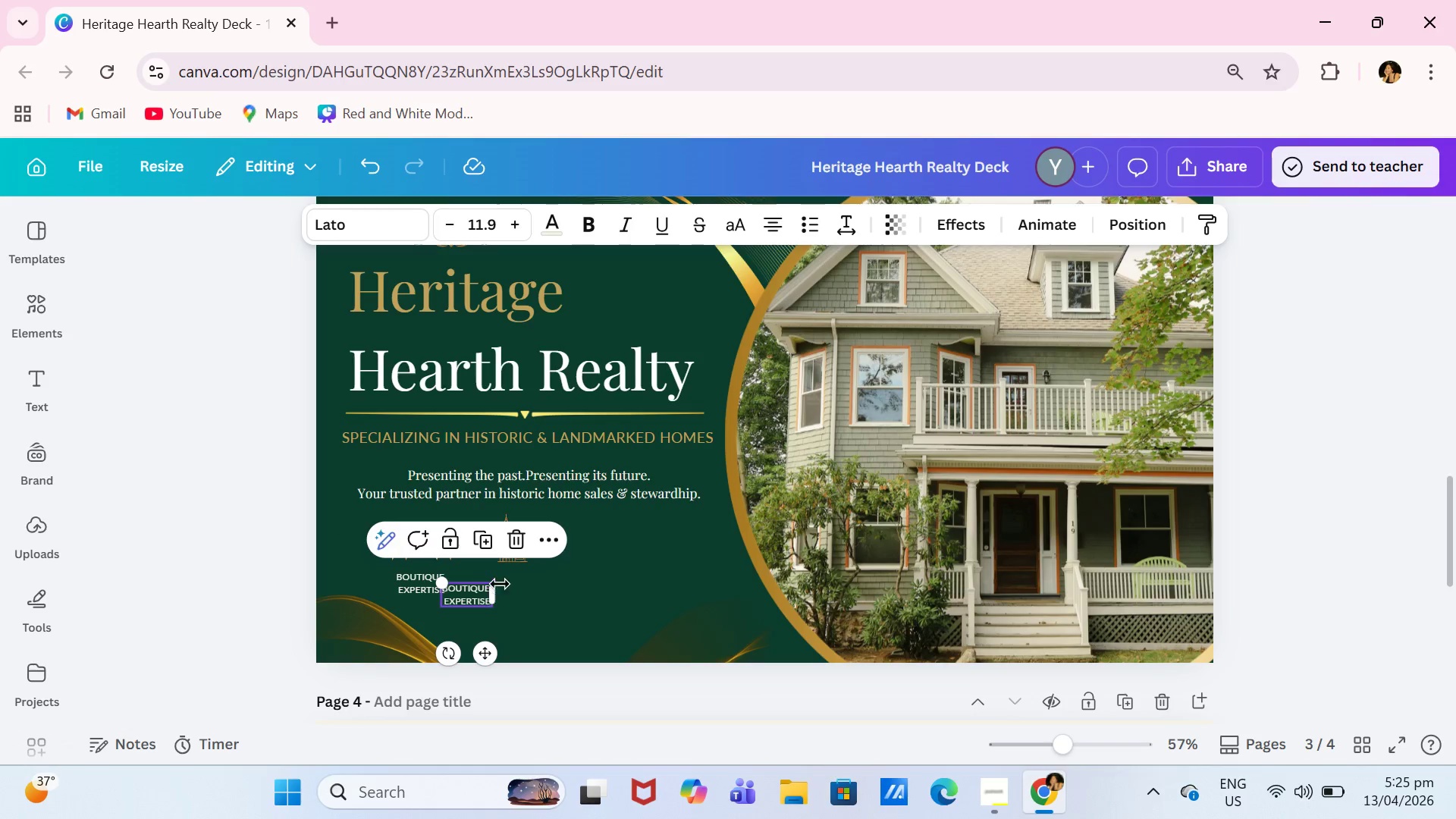 
left_click_drag(start_coordinate=[500, 584], to_coordinate=[521, 585])
 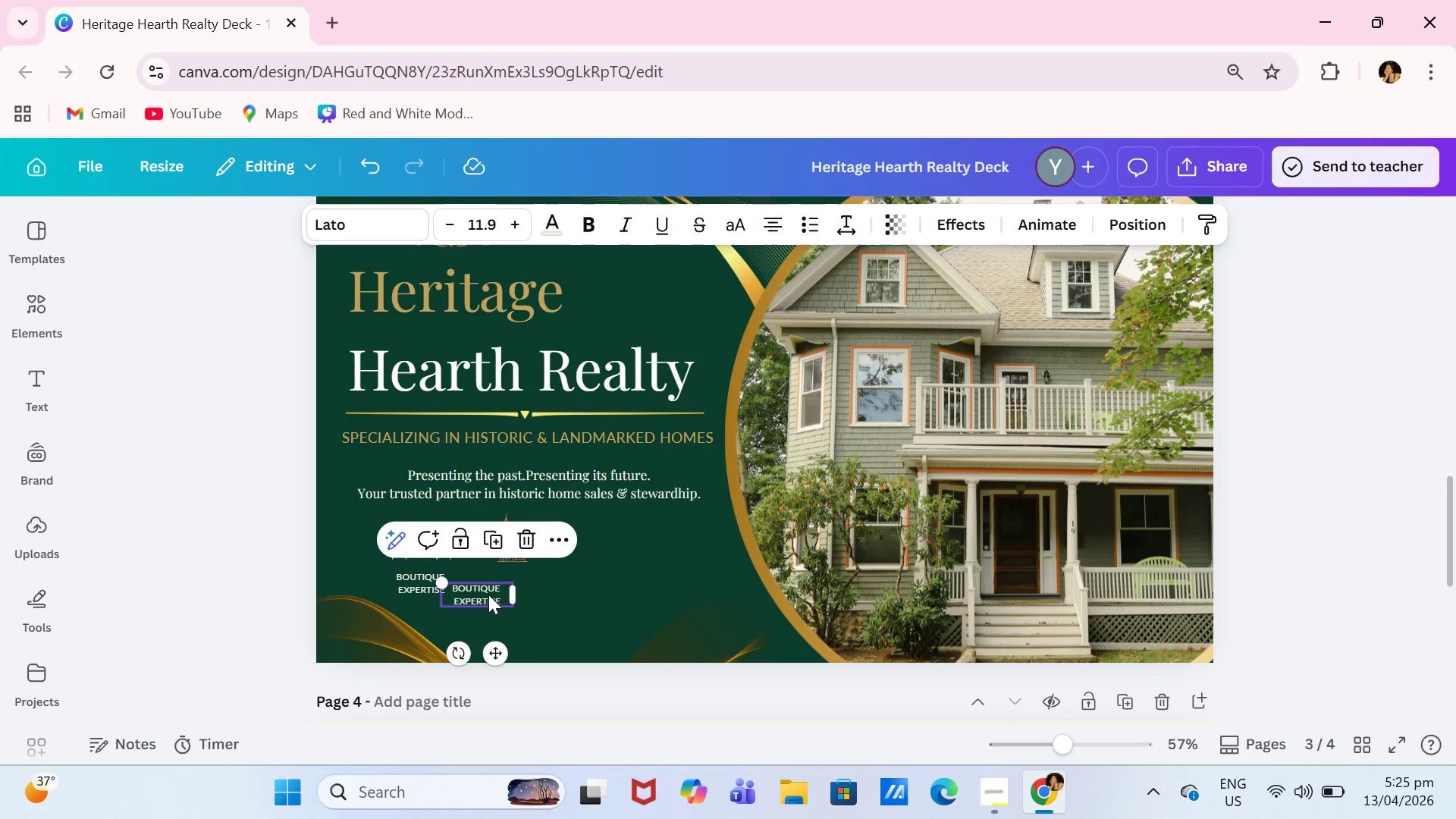 
left_click_drag(start_coordinate=[488, 595], to_coordinate=[526, 588])
 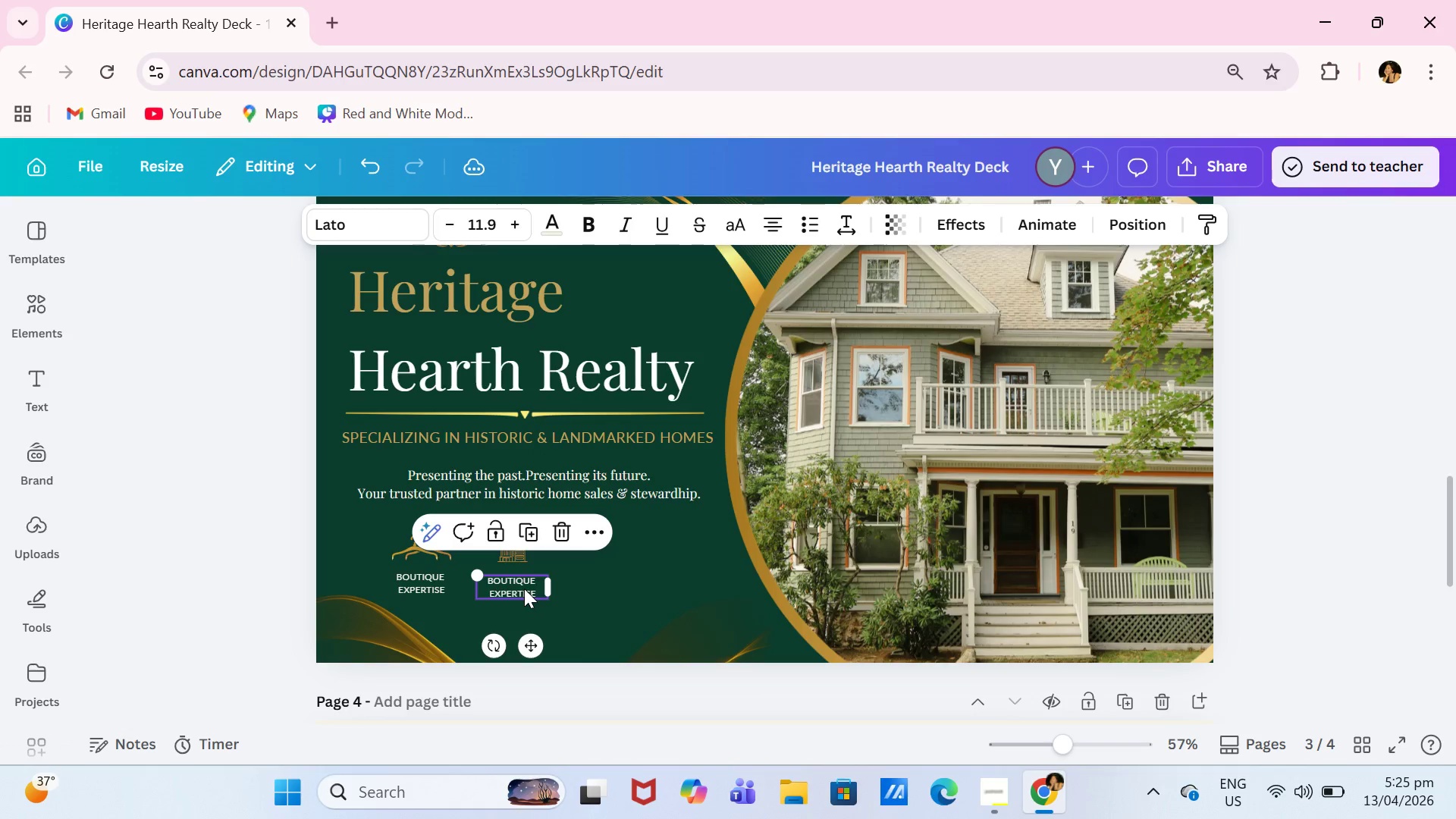 
left_click([522, 588])
 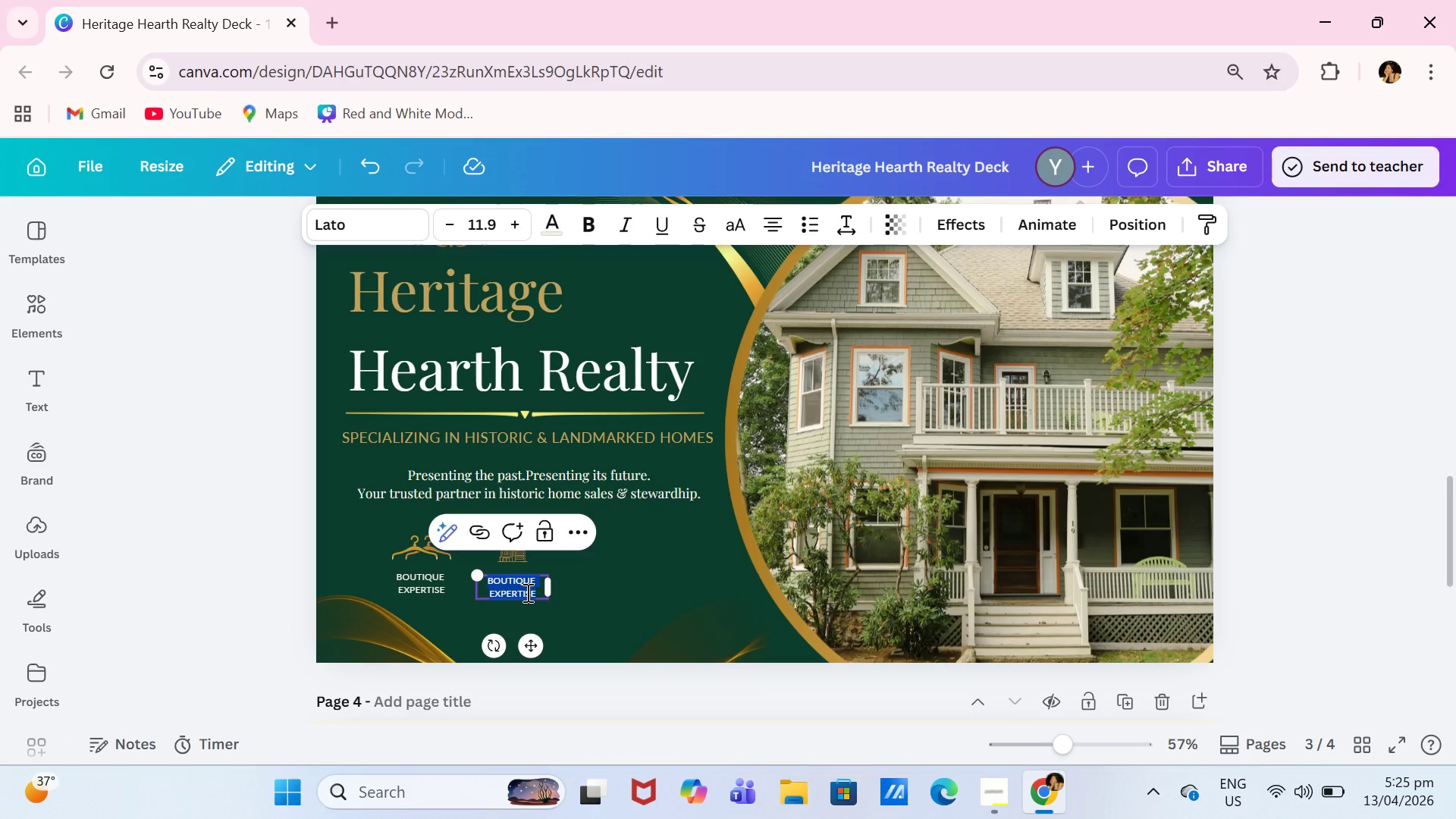 
type(ARCHITECTURAL PRESERVATION)
 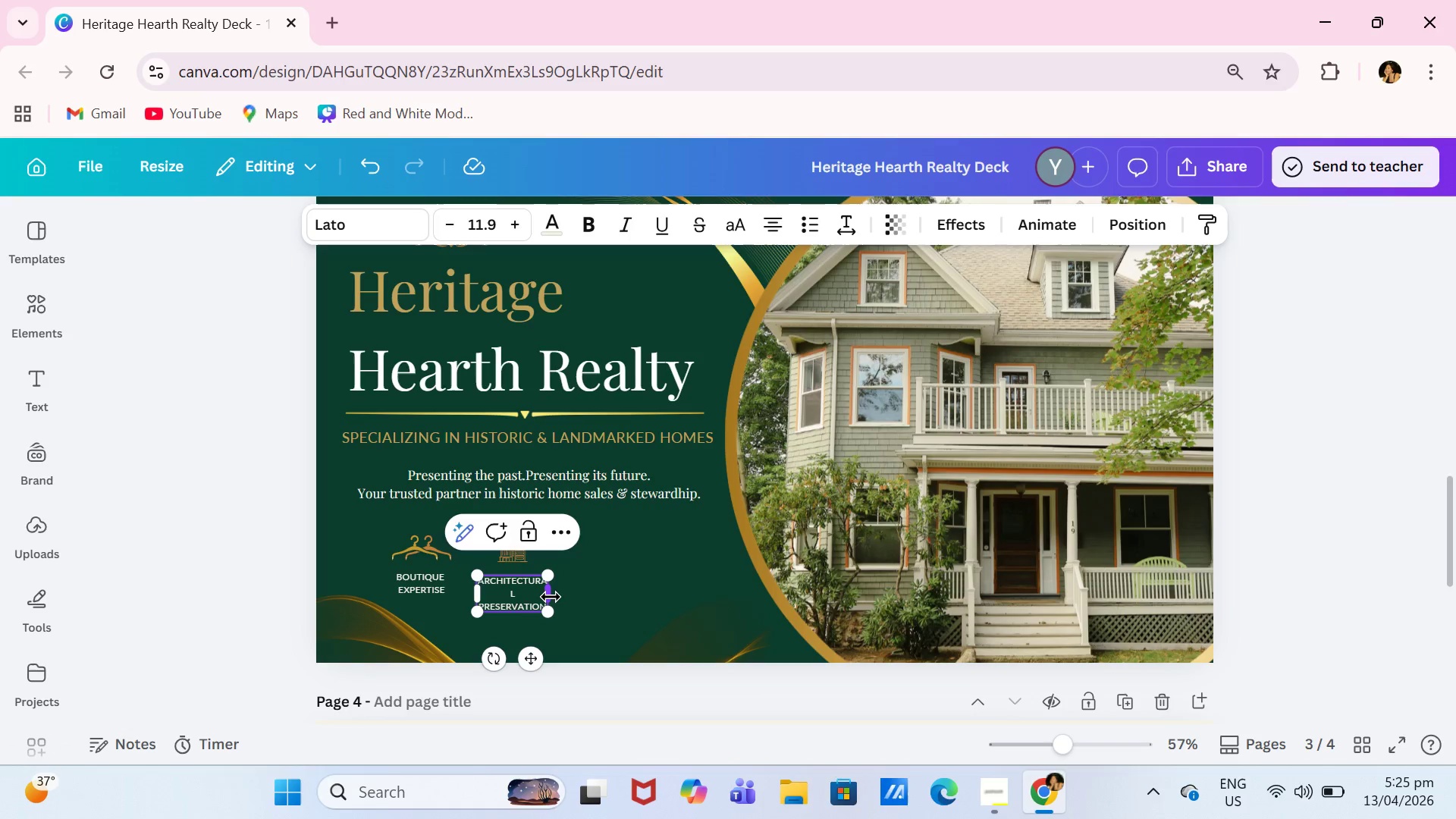 
left_click_drag(start_coordinate=[560, 597], to_coordinate=[566, 597])
 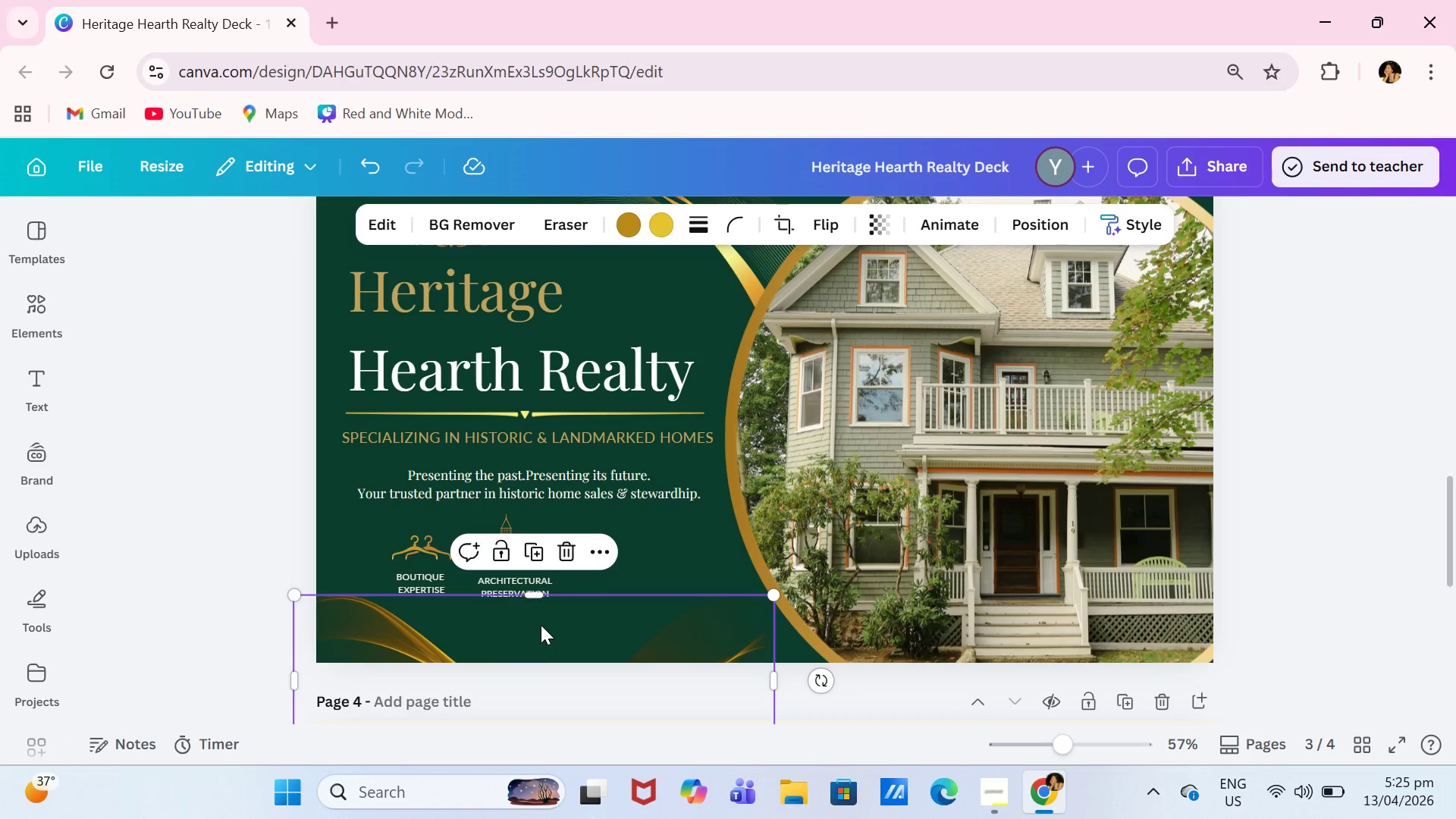 
double_click([604, 583])
 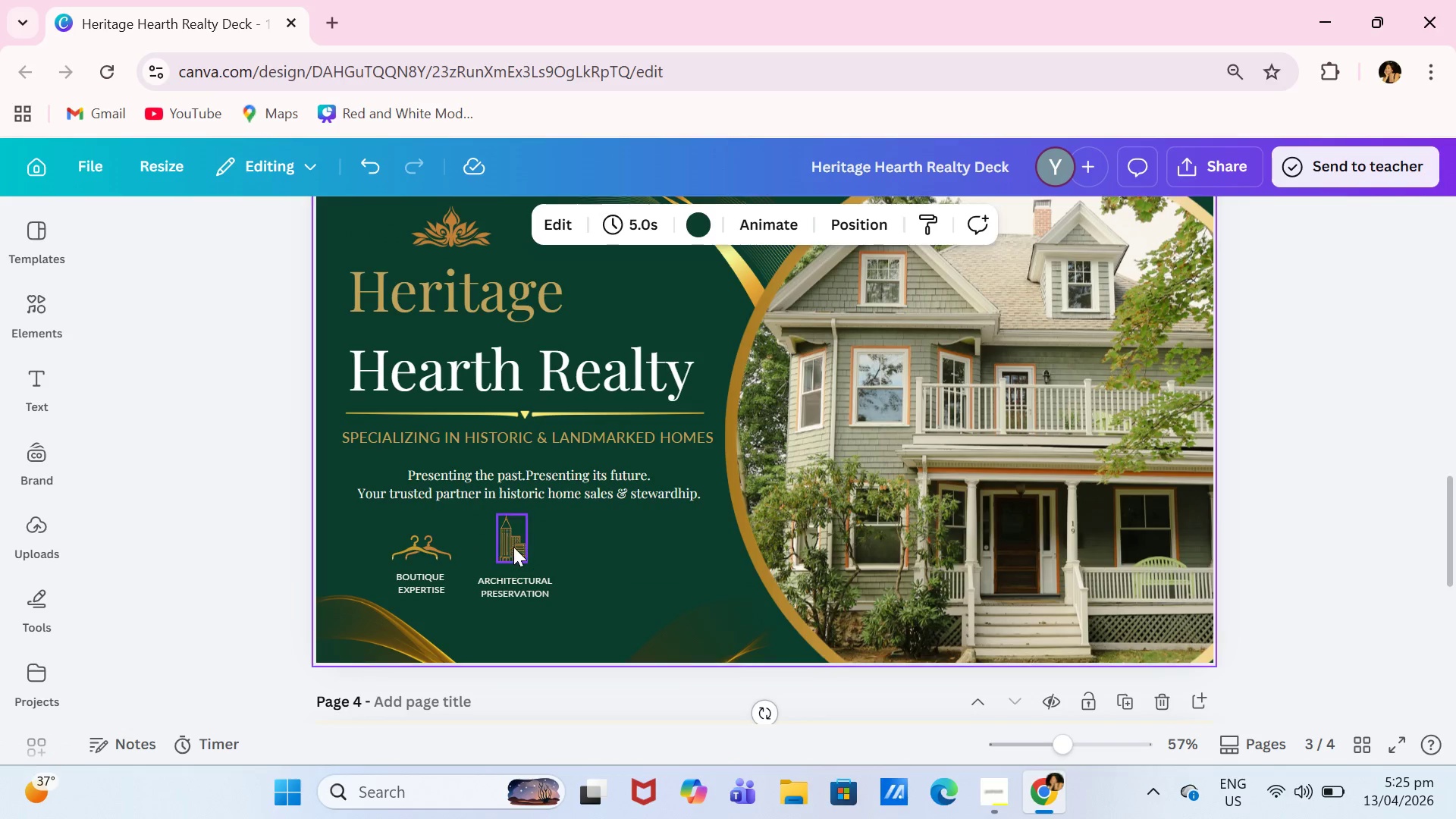 
left_click_drag(start_coordinate=[513, 547], to_coordinate=[522, 544])
 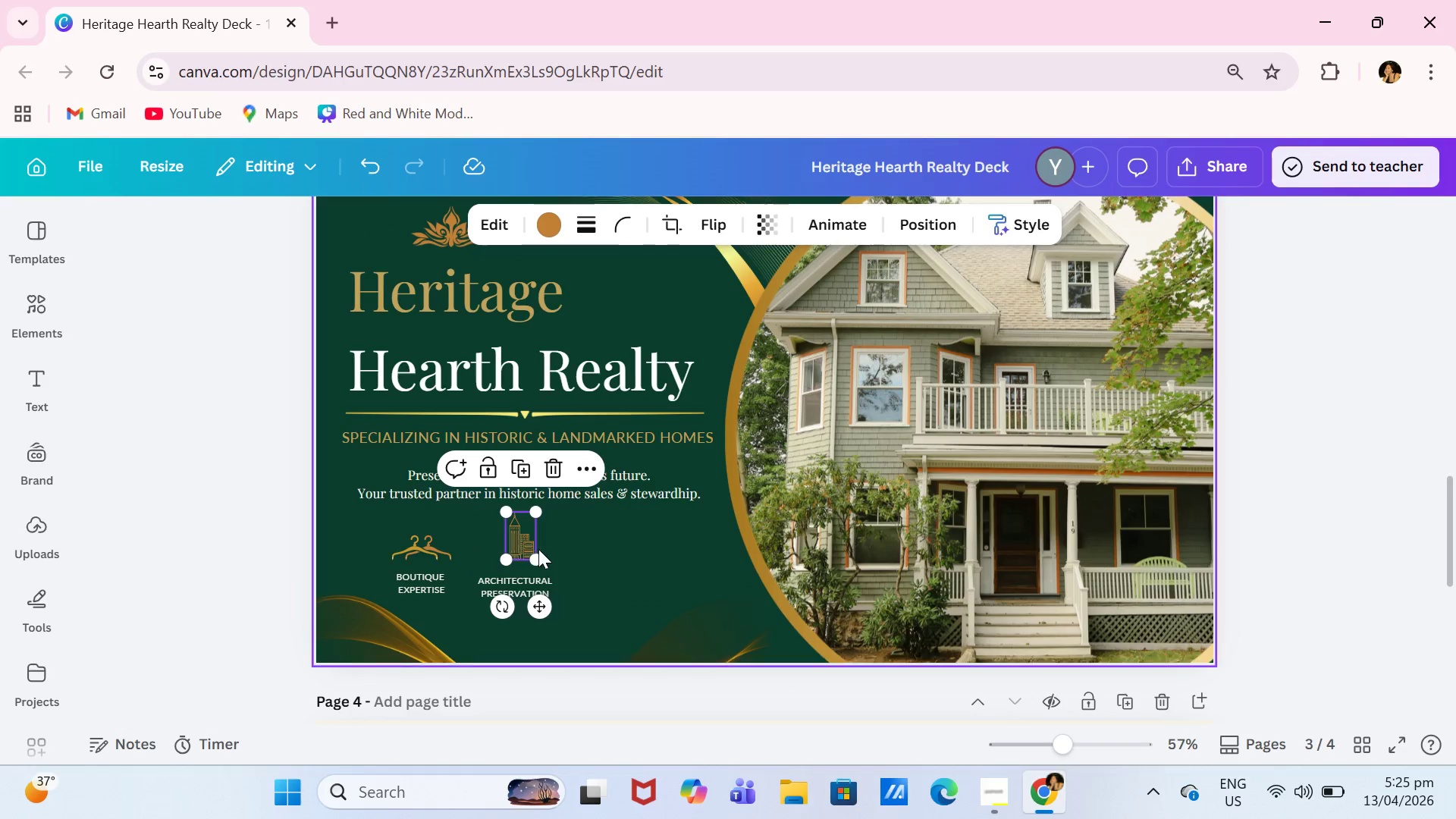 
left_click_drag(start_coordinate=[541, 549], to_coordinate=[545, 549])
 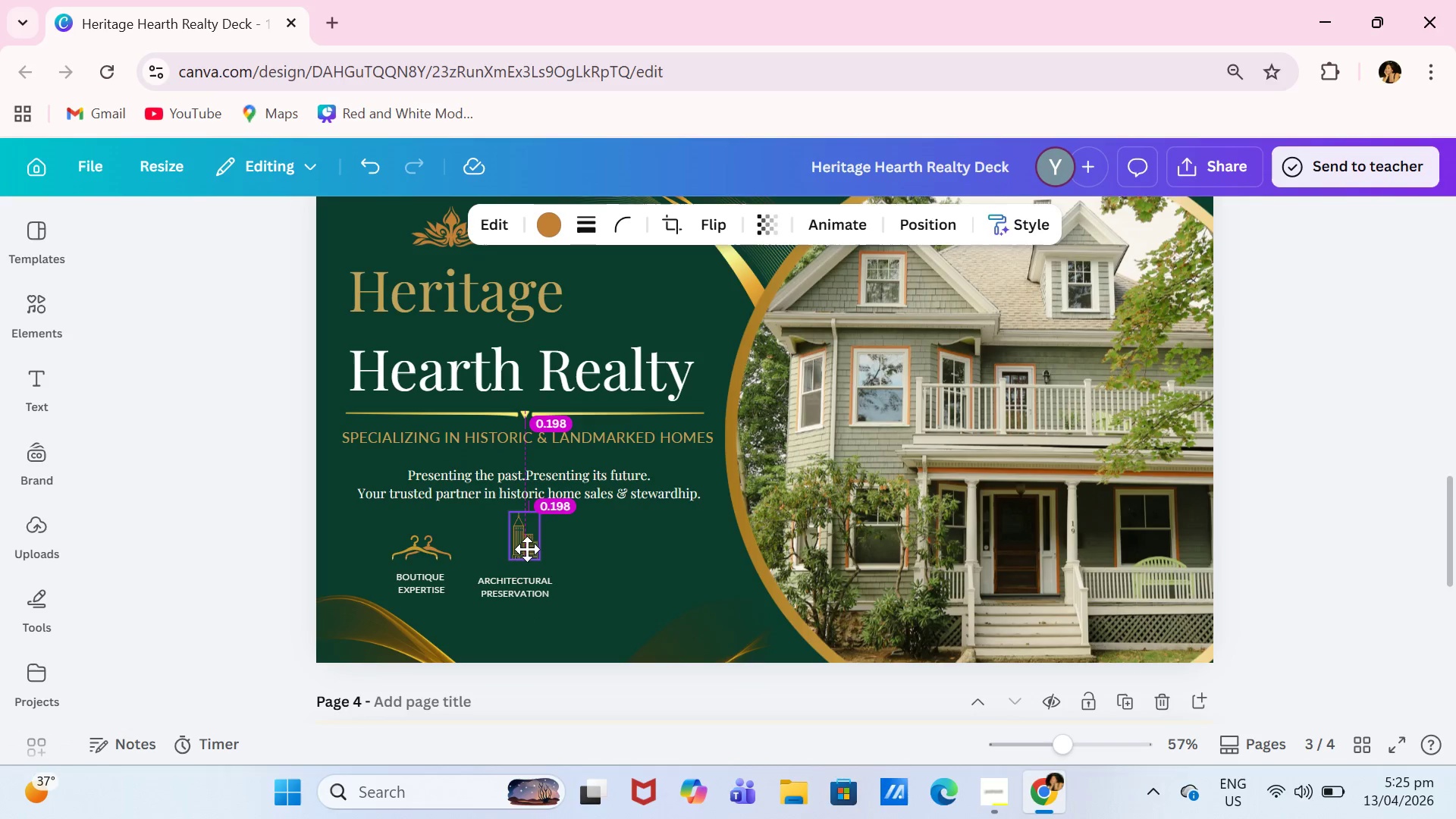 
left_click_drag(start_coordinate=[422, 551], to_coordinate=[427, 545])
 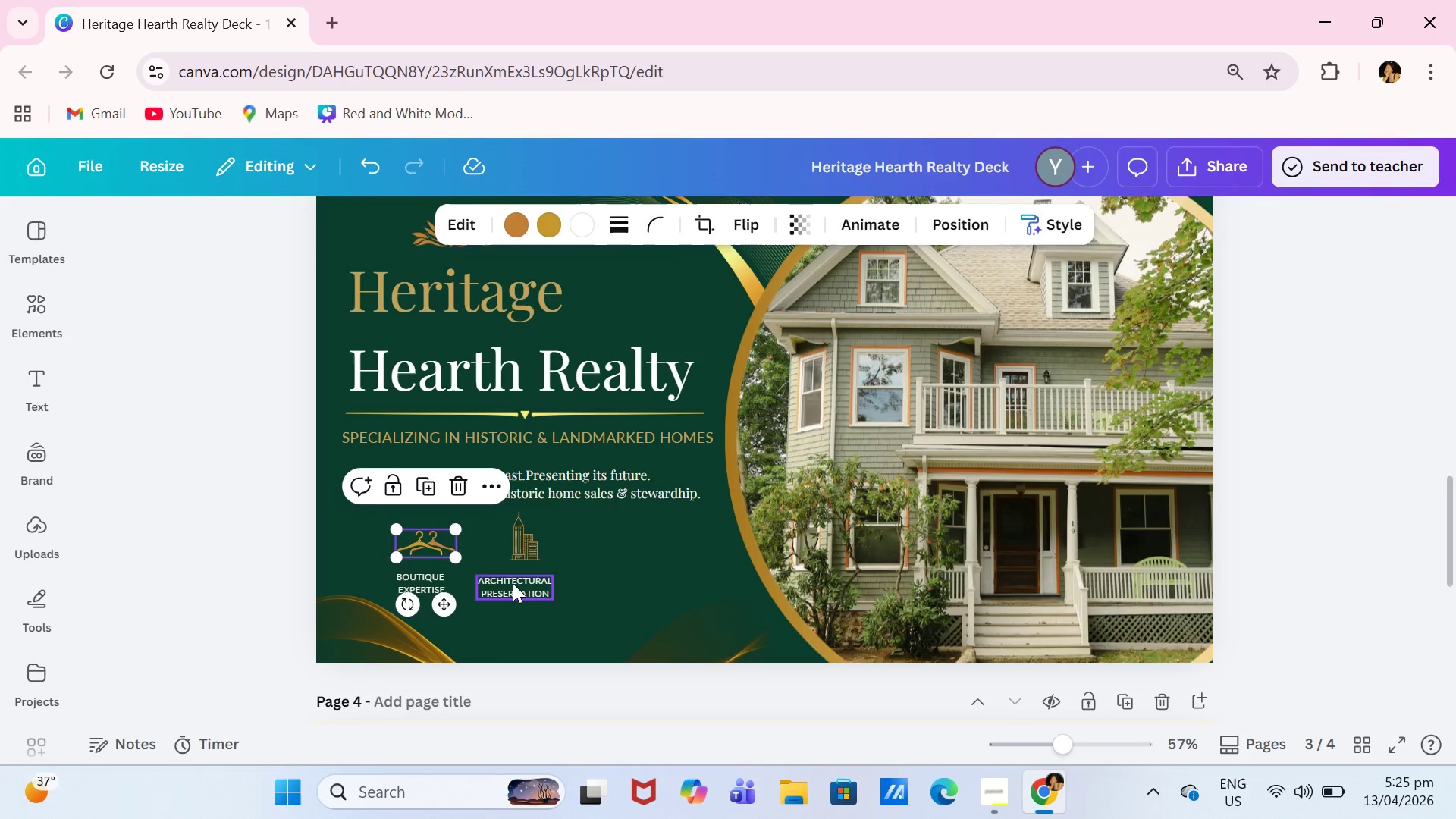 
left_click_drag(start_coordinate=[508, 585], to_coordinate=[520, 582])
 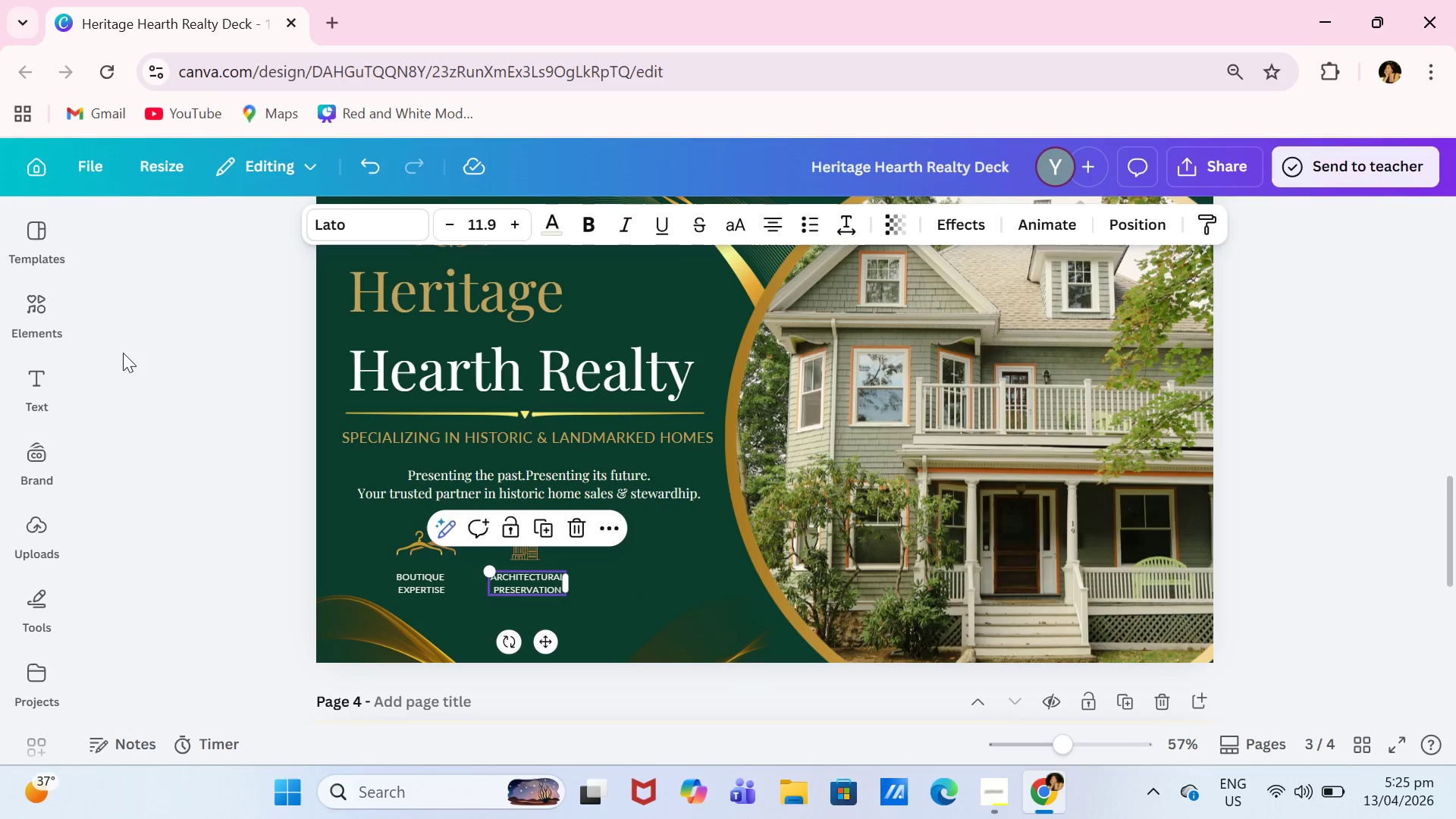 
left_click([38, 313])
 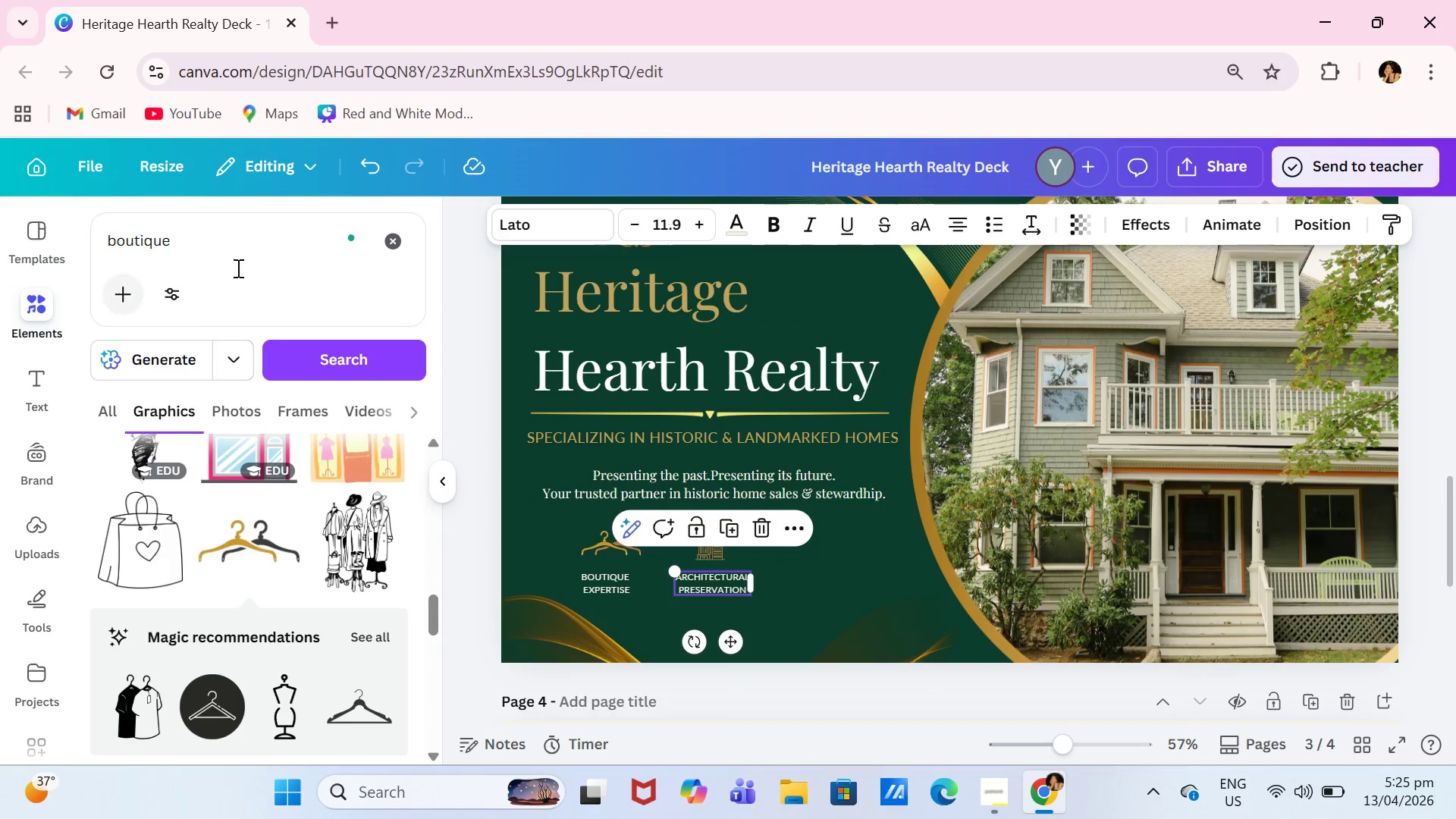 
left_click_drag(start_coordinate=[234, 249], to_coordinate=[73, 237])
 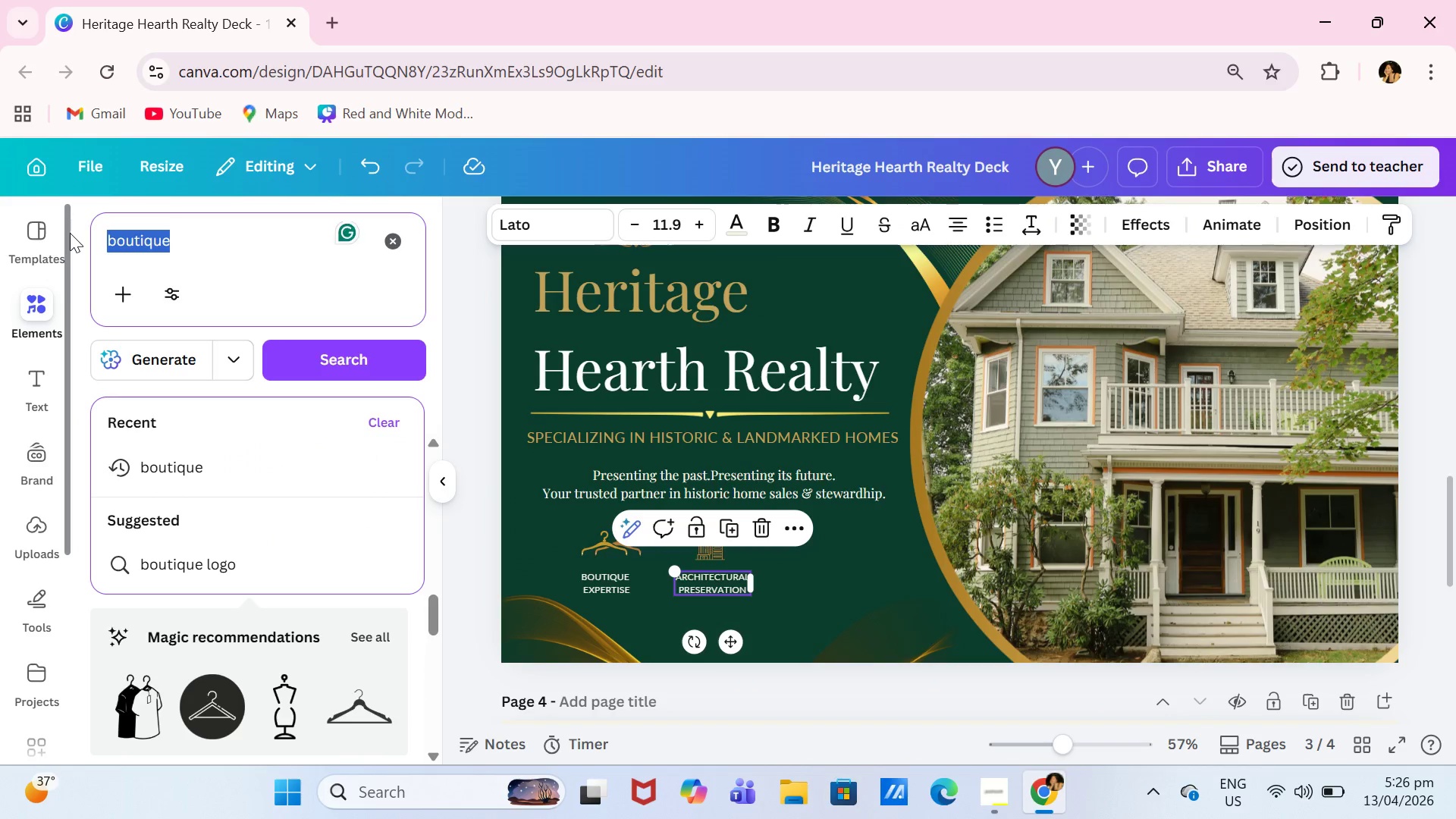 
type(HANDSHAKE)
 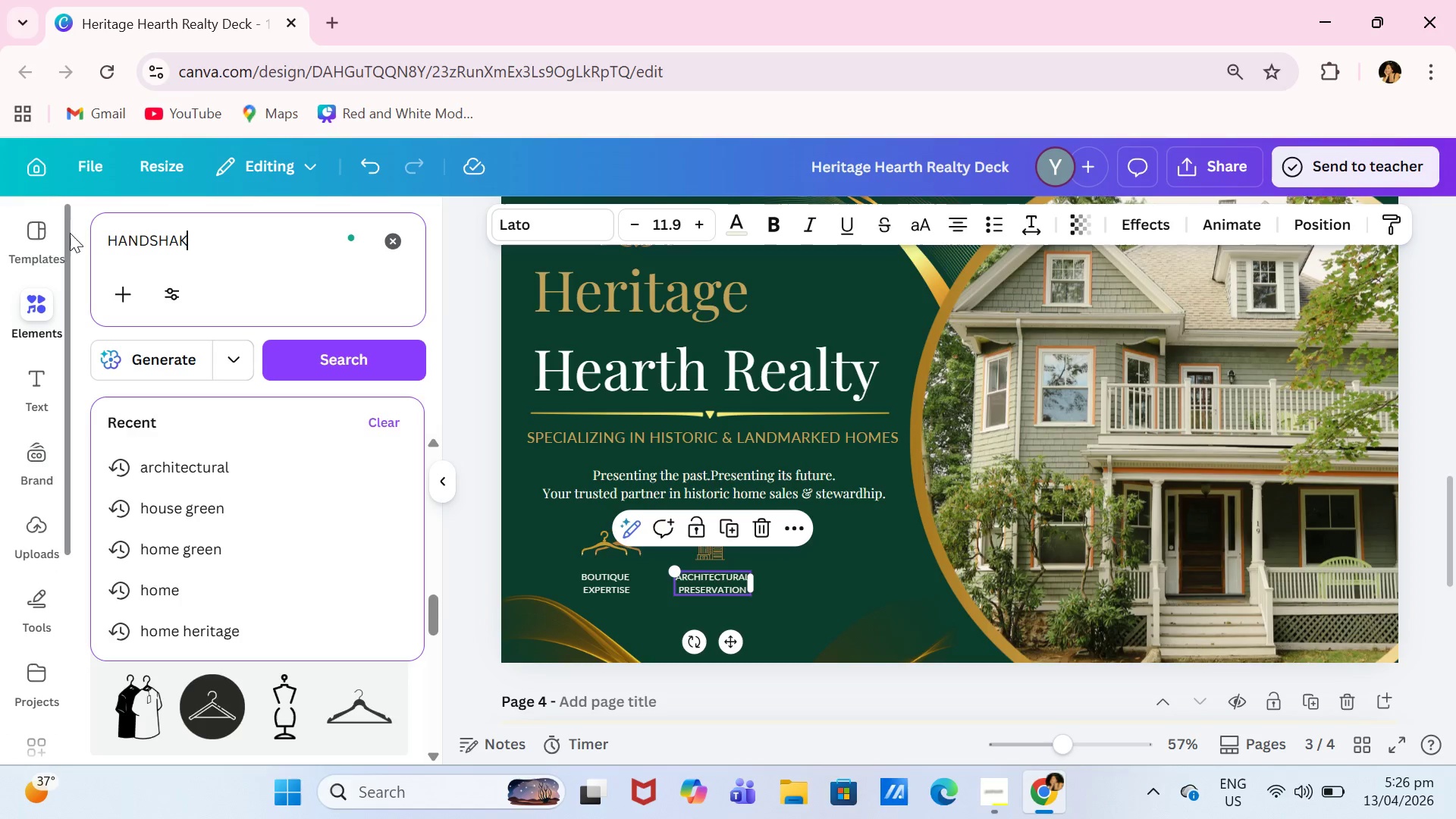 
key(Enter)
 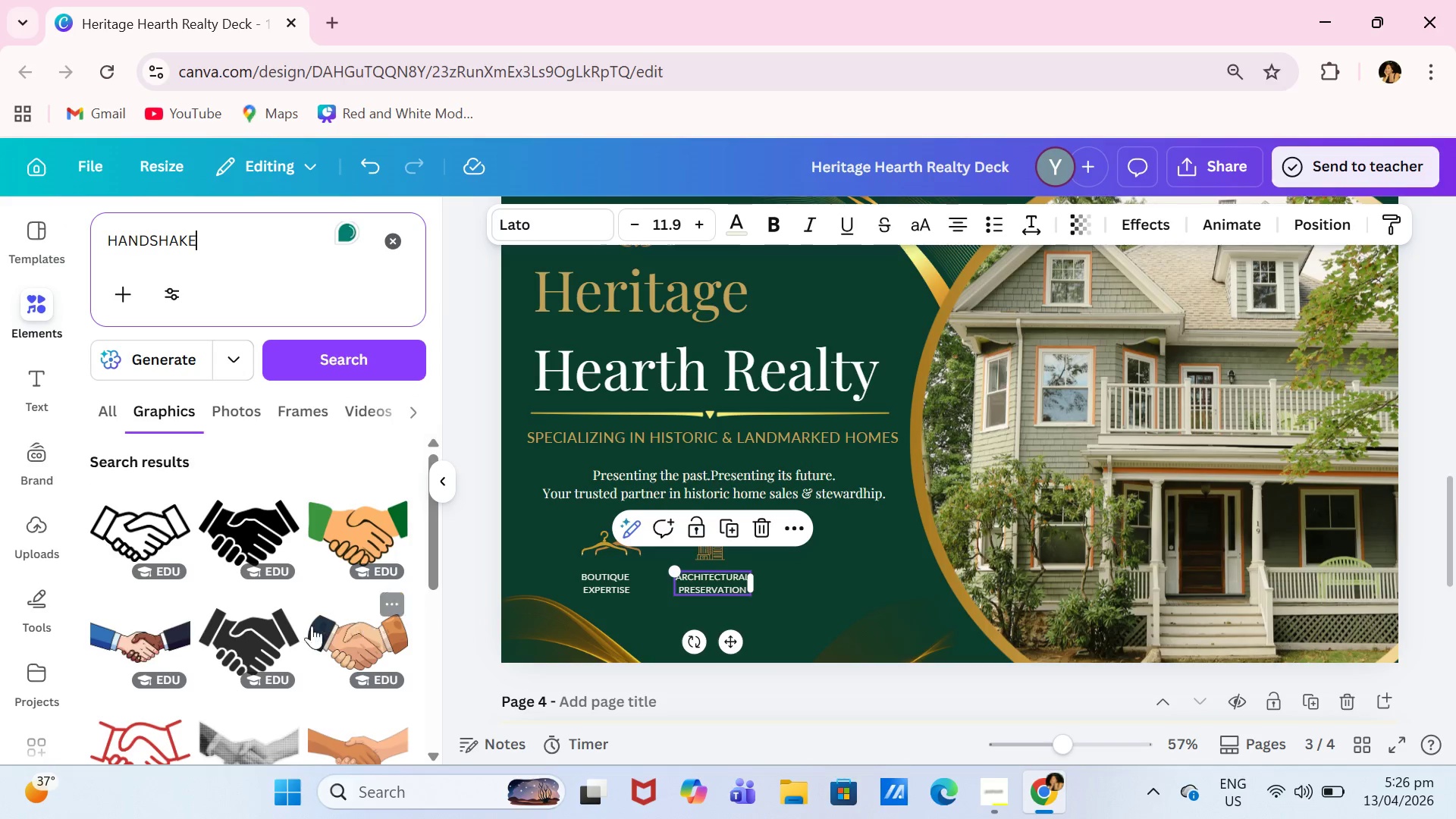 
left_click([137, 539])
 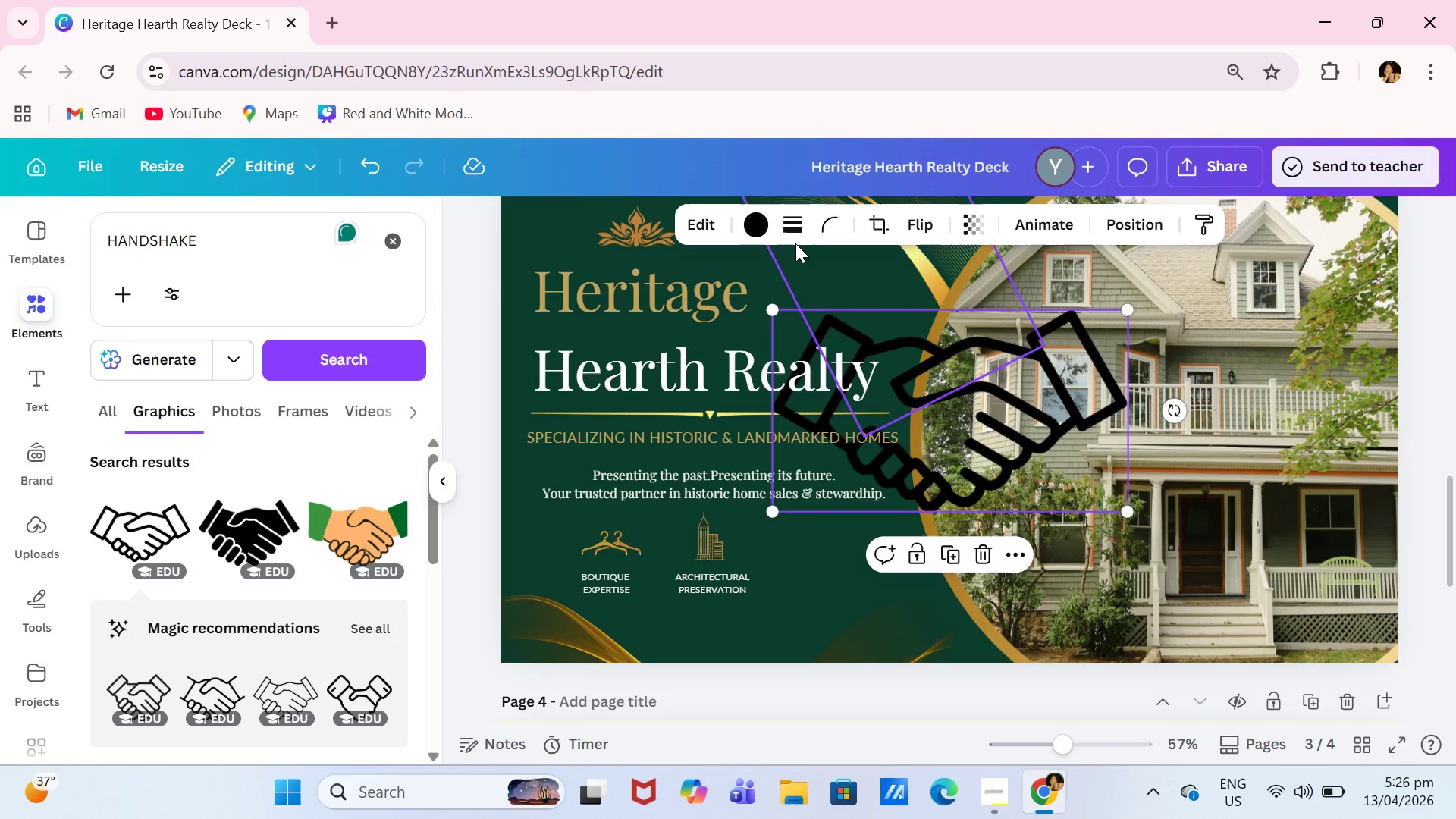 
left_click([752, 217])
 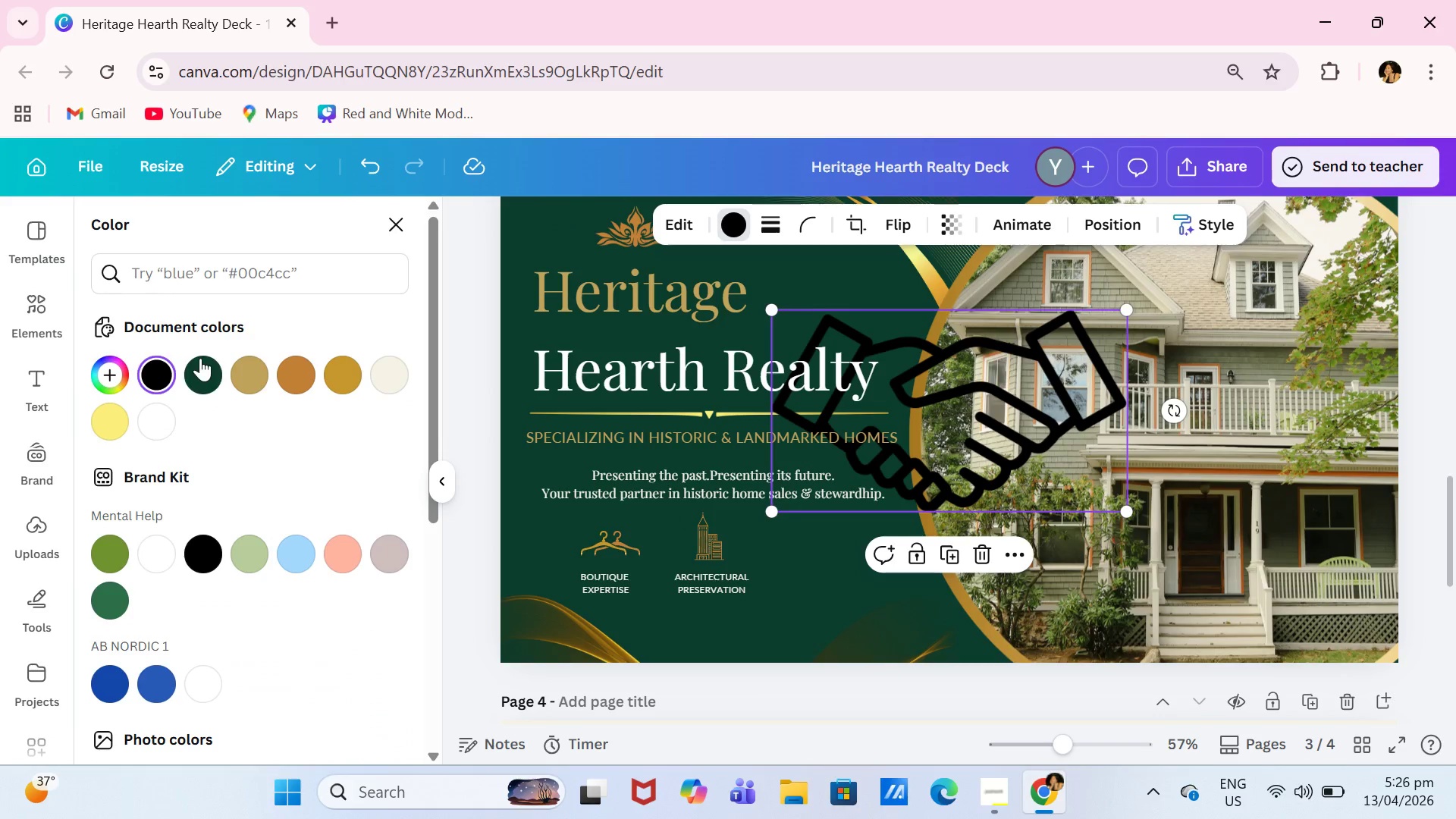 
left_click([300, 376])
 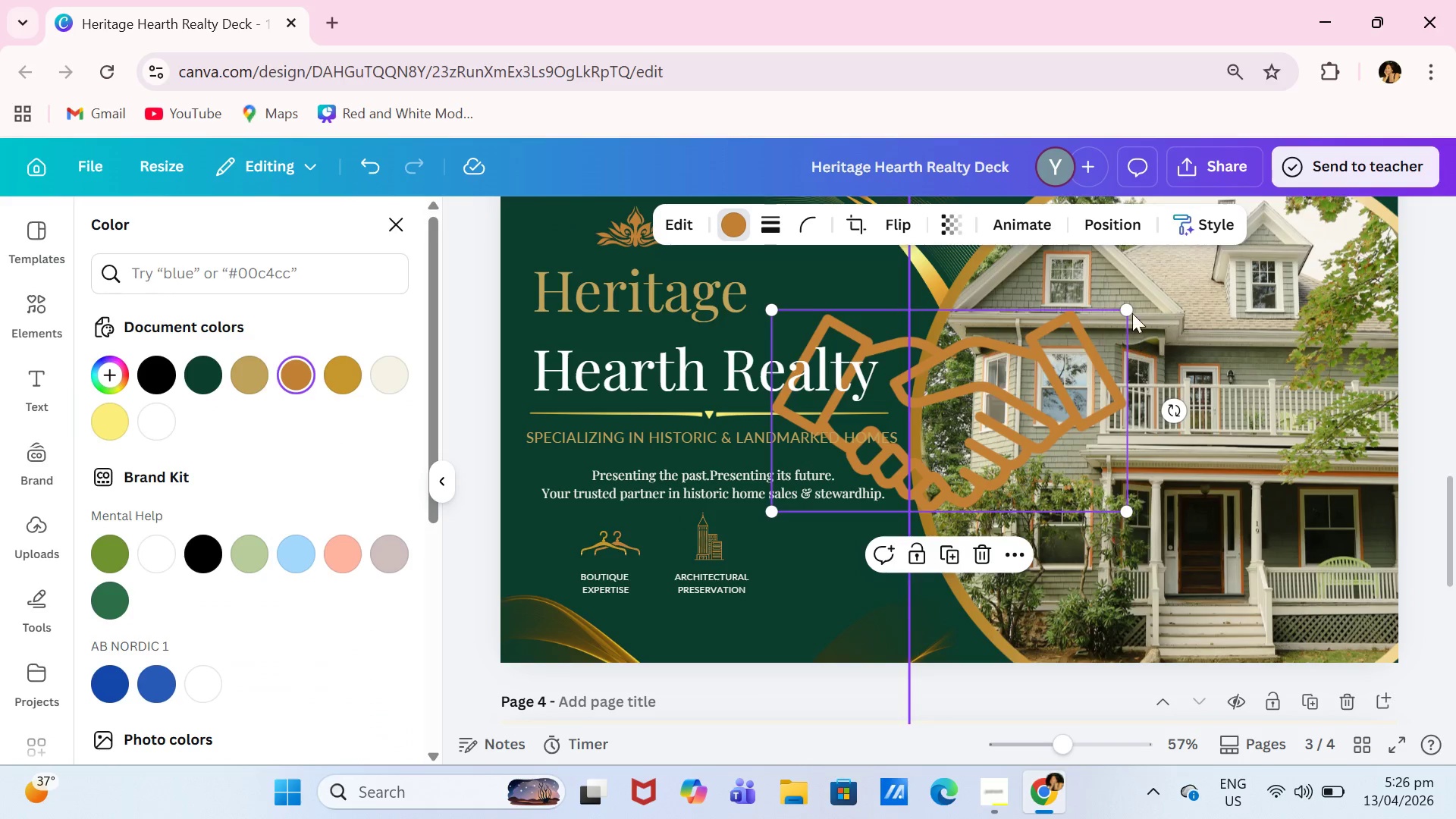 
left_click_drag(start_coordinate=[1131, 308], to_coordinate=[823, 463])
 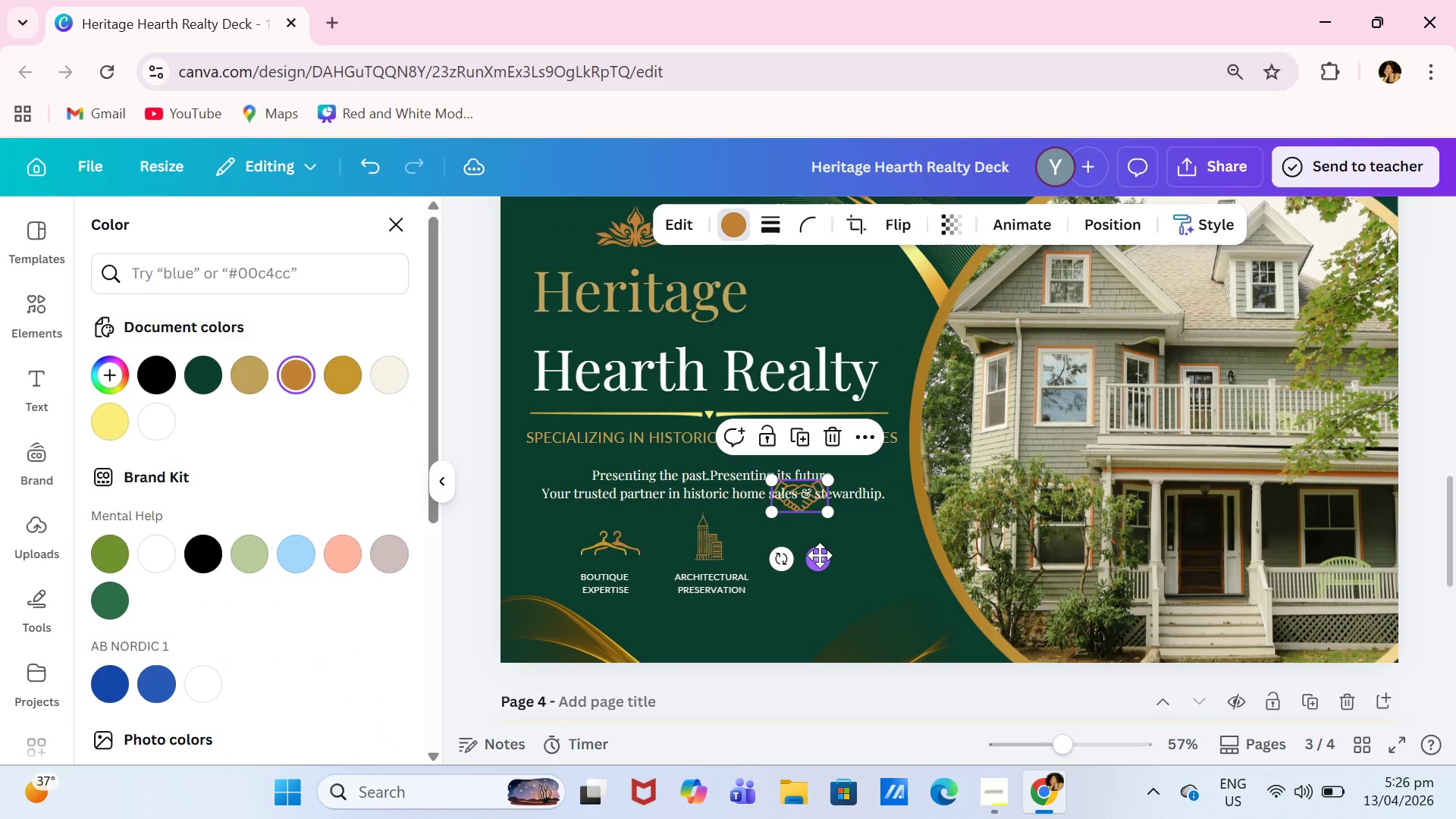 
left_click_drag(start_coordinate=[819, 557], to_coordinate=[843, 604])
 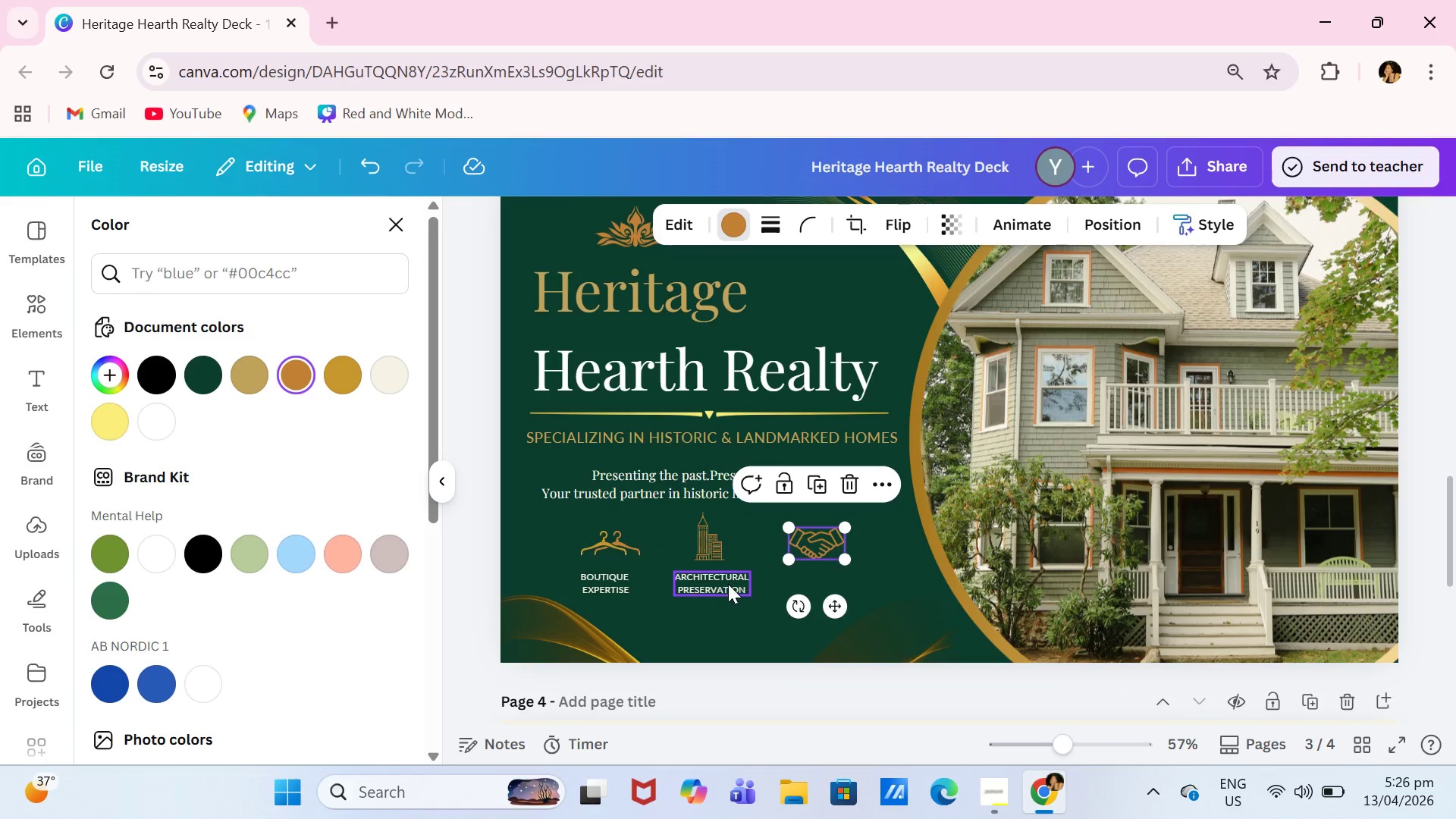 
left_click([728, 584])
 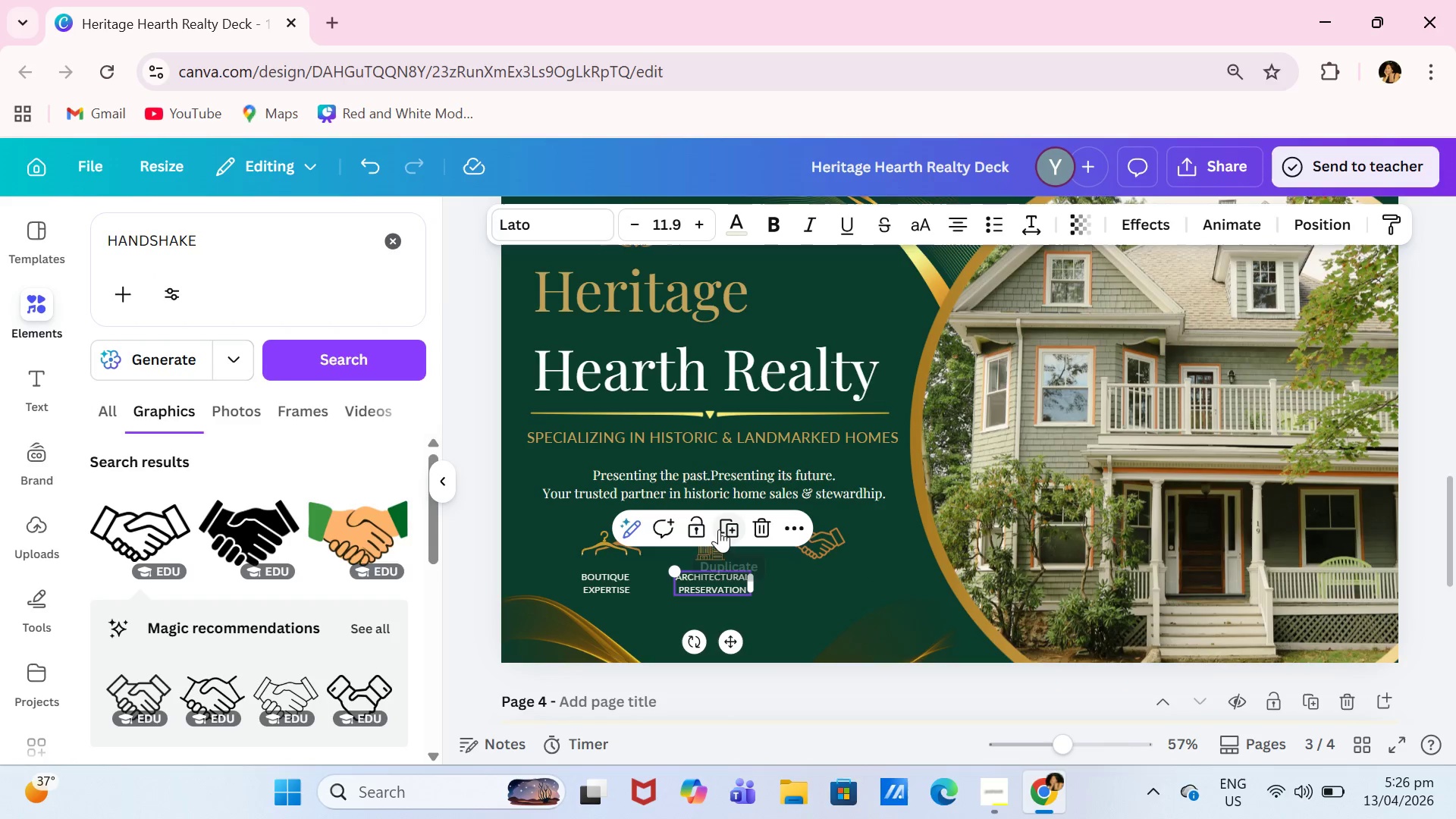 
left_click([732, 529])
 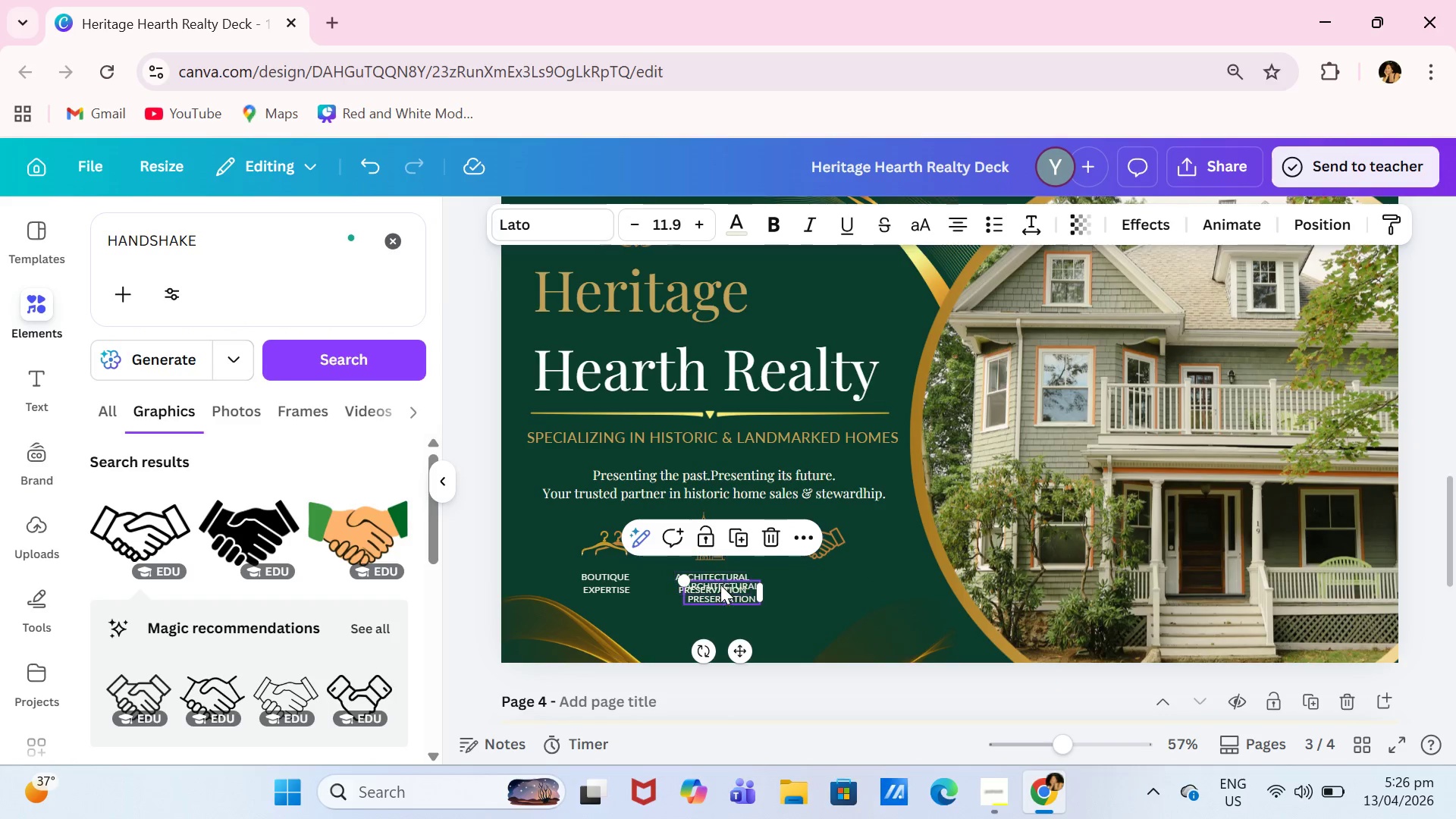 
left_click_drag(start_coordinate=[720, 592], to_coordinate=[814, 595])
 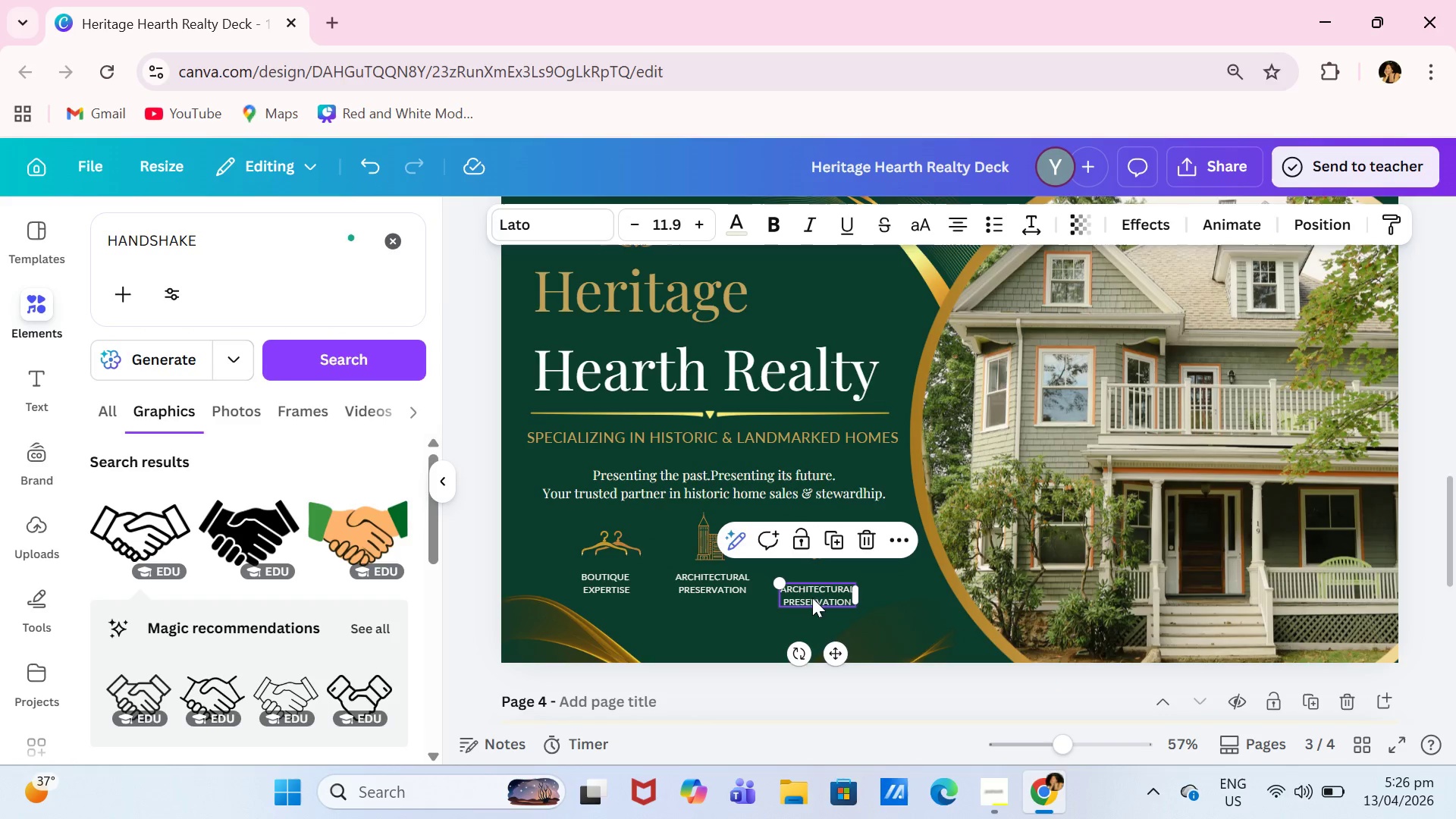 
double_click([812, 598])
 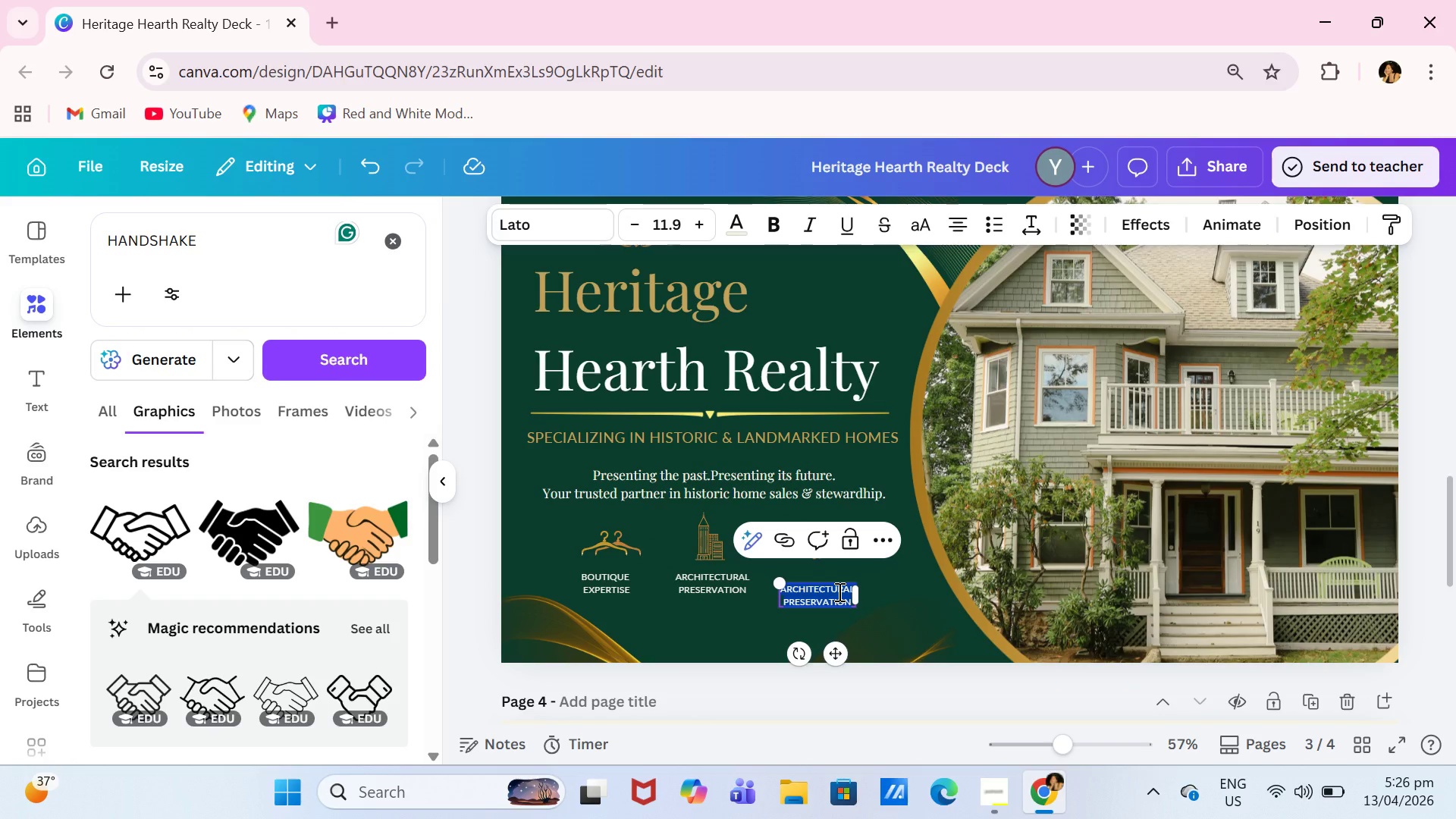 
type(PERSONALIZED )
 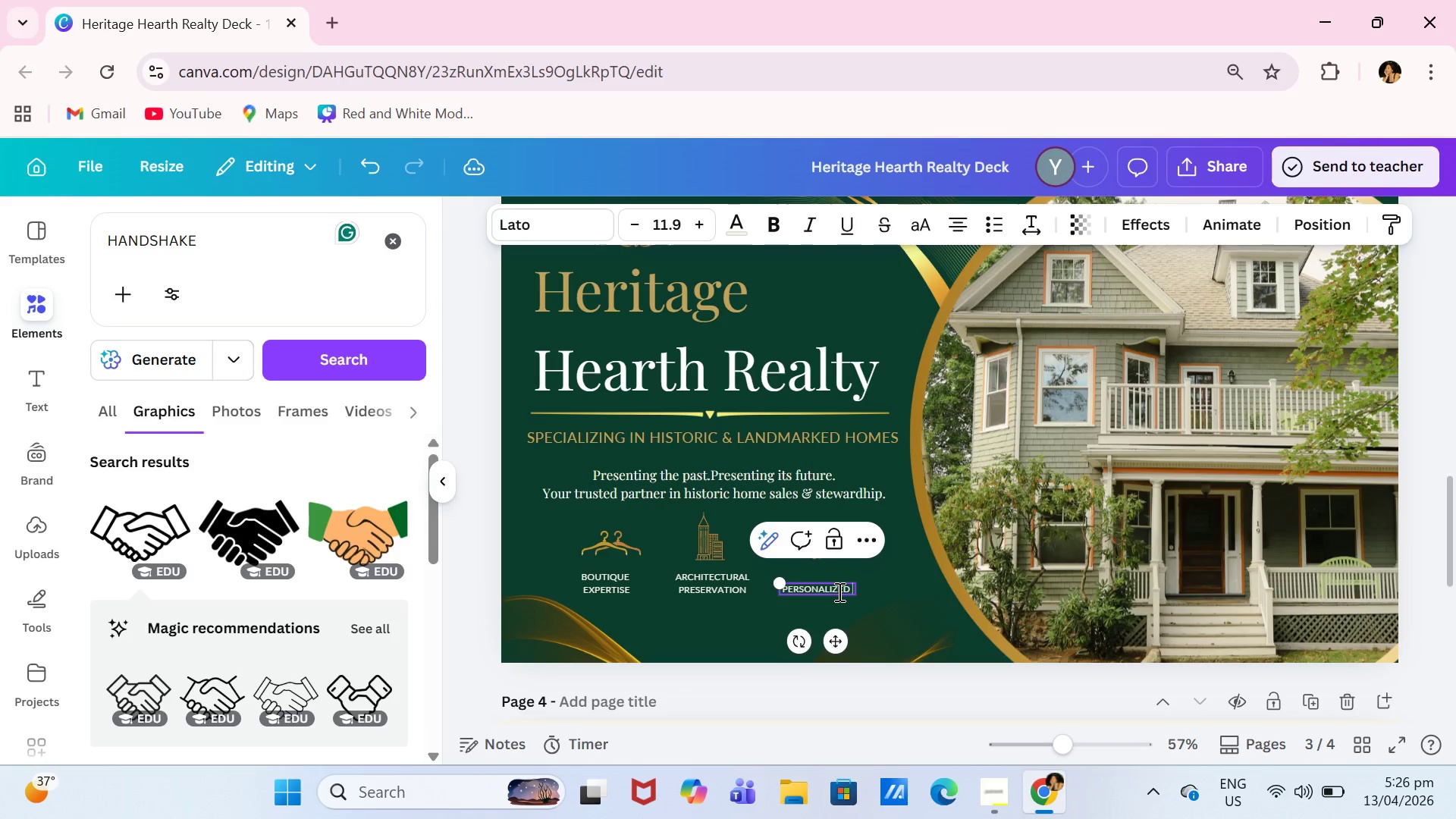 
key(Enter)
 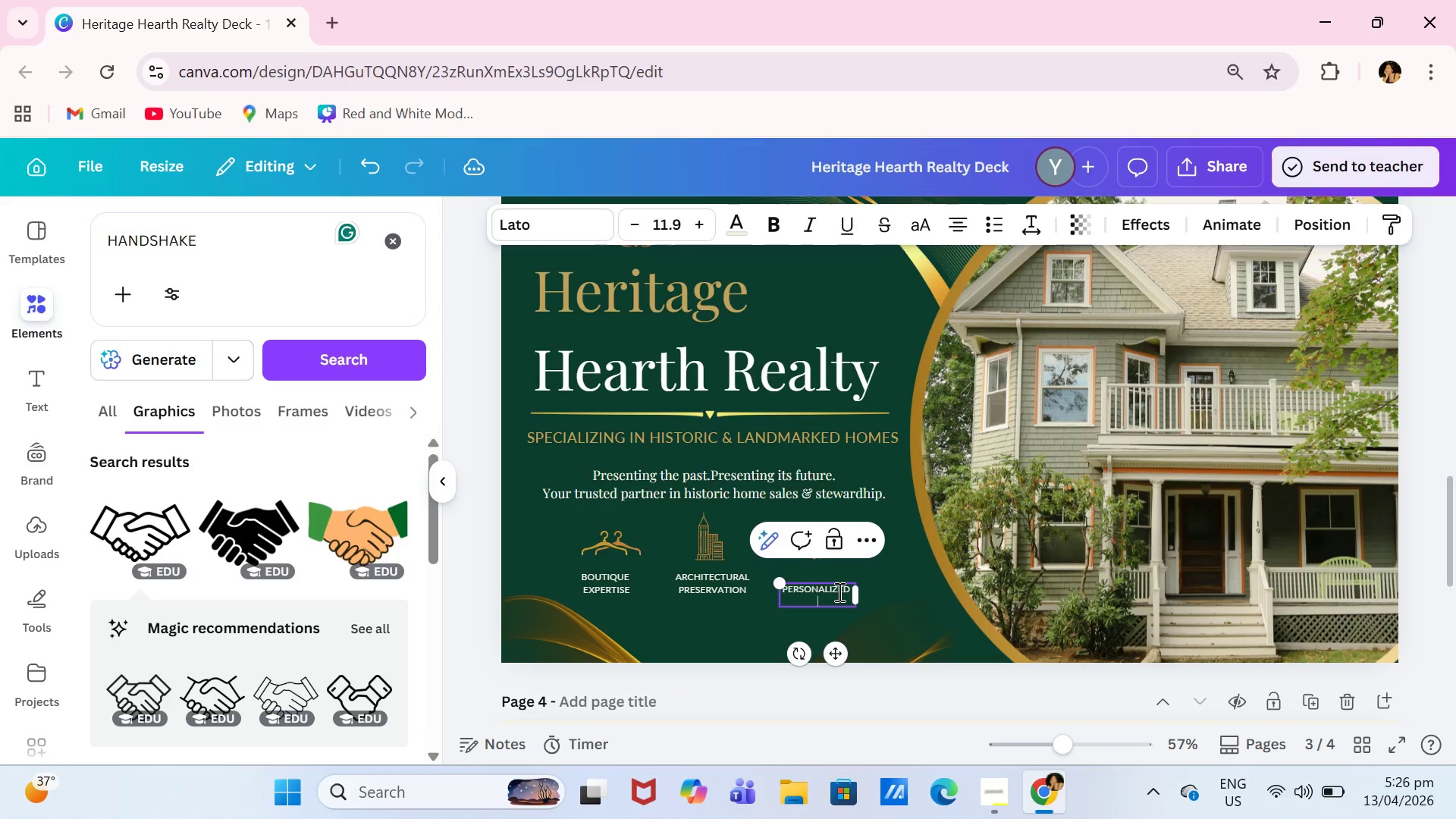 
type(SERVICE)
key(Backspace)
key(Backspace)
 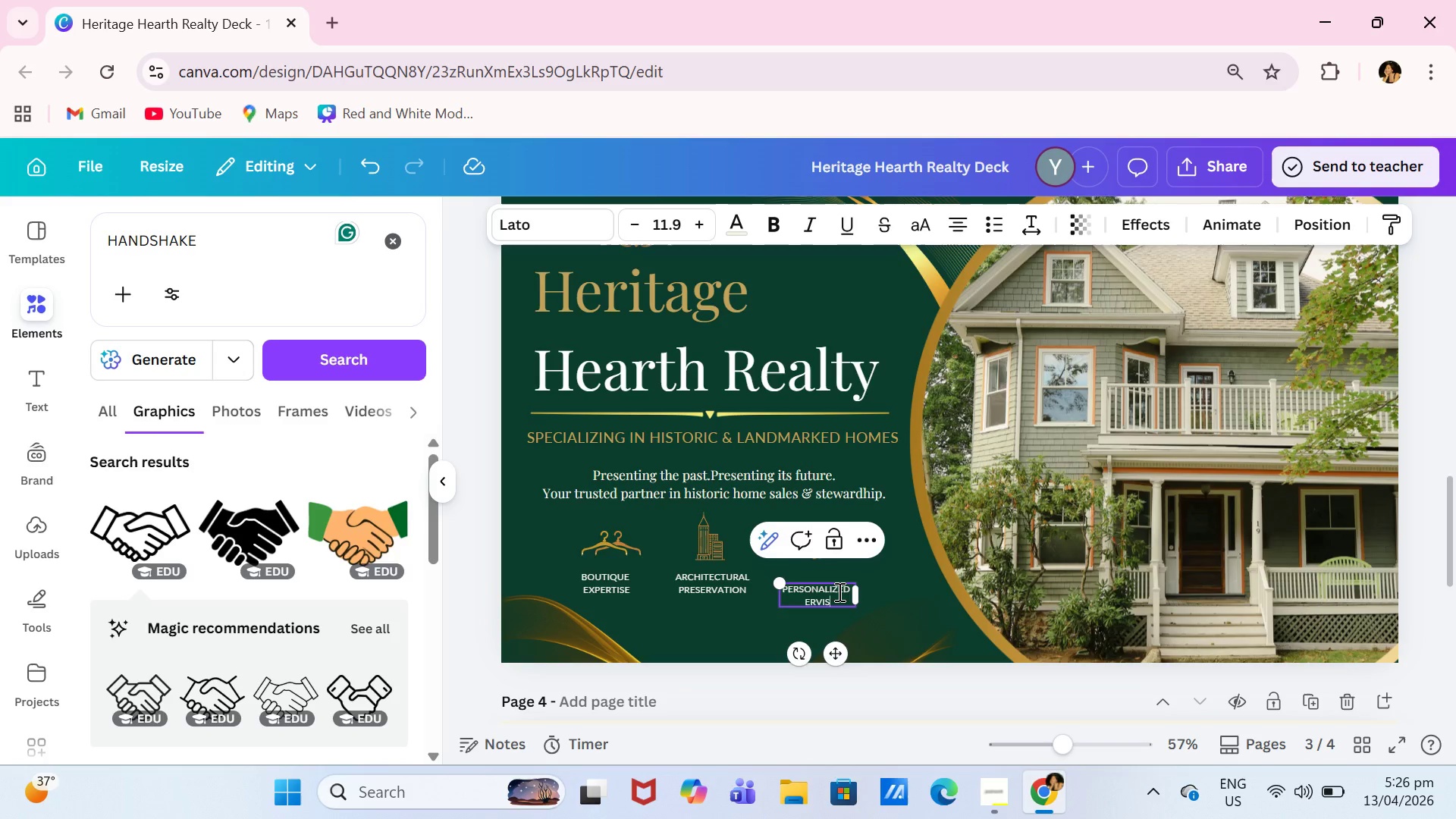 
key(ArrowRight)
 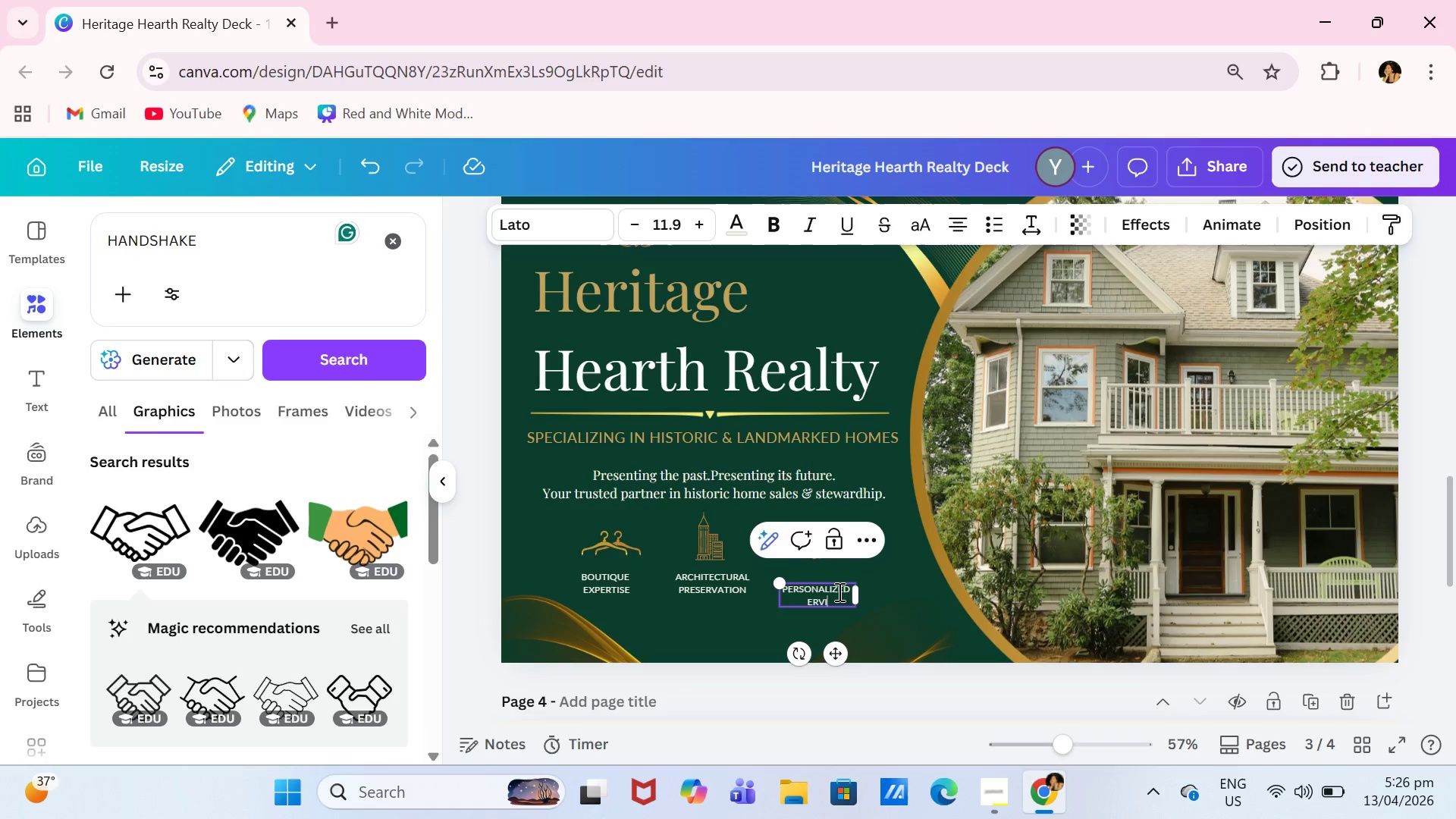 
key(Backspace)
key(Backspace)
key(Backspace)
key(Backspace)
key(Backspace)
type(SERVICE)
 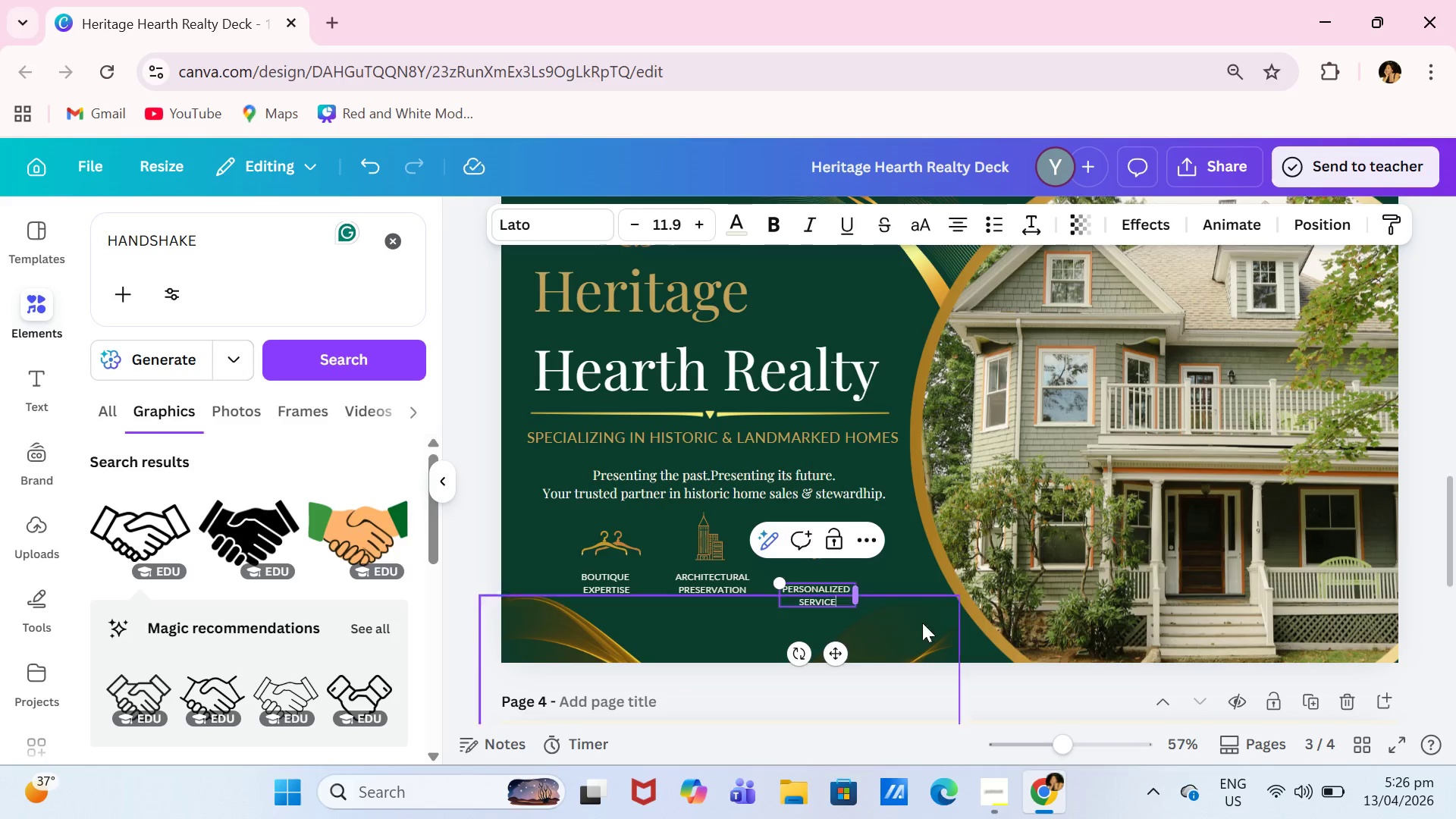 
left_click([936, 631])
 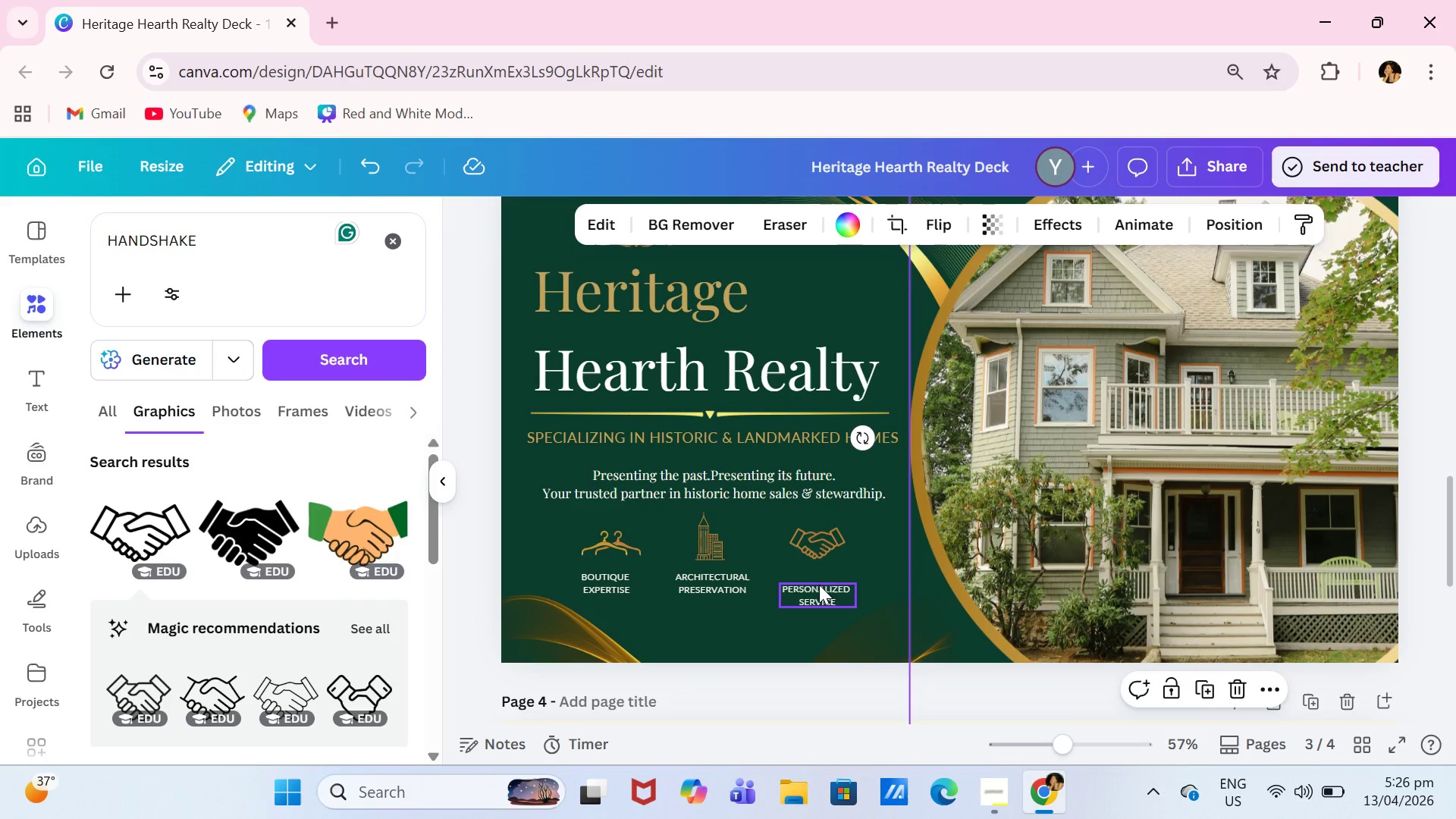 
left_click_drag(start_coordinate=[819, 585], to_coordinate=[817, 575])
 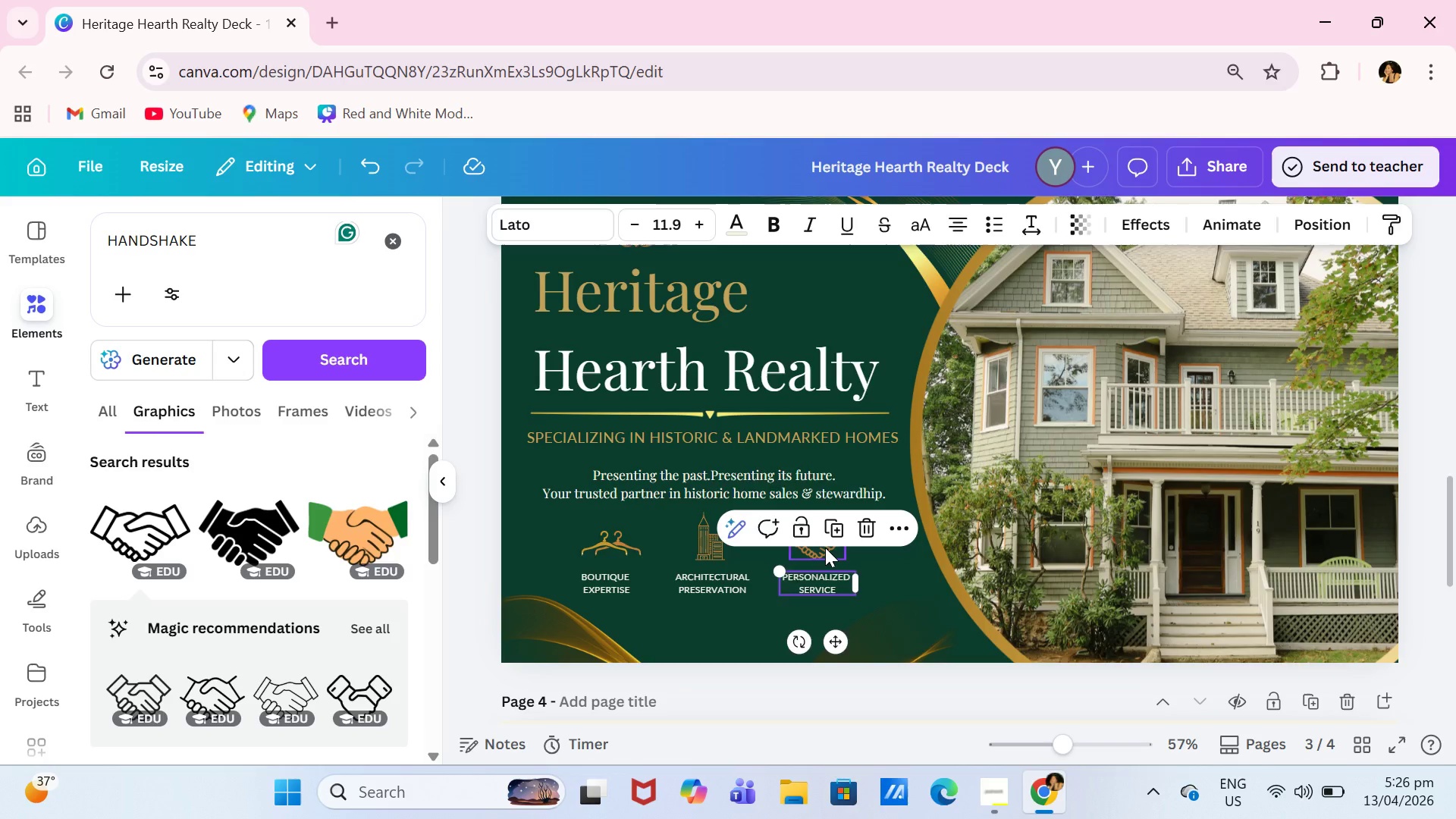 
left_click_drag(start_coordinate=[825, 548], to_coordinate=[831, 549])
 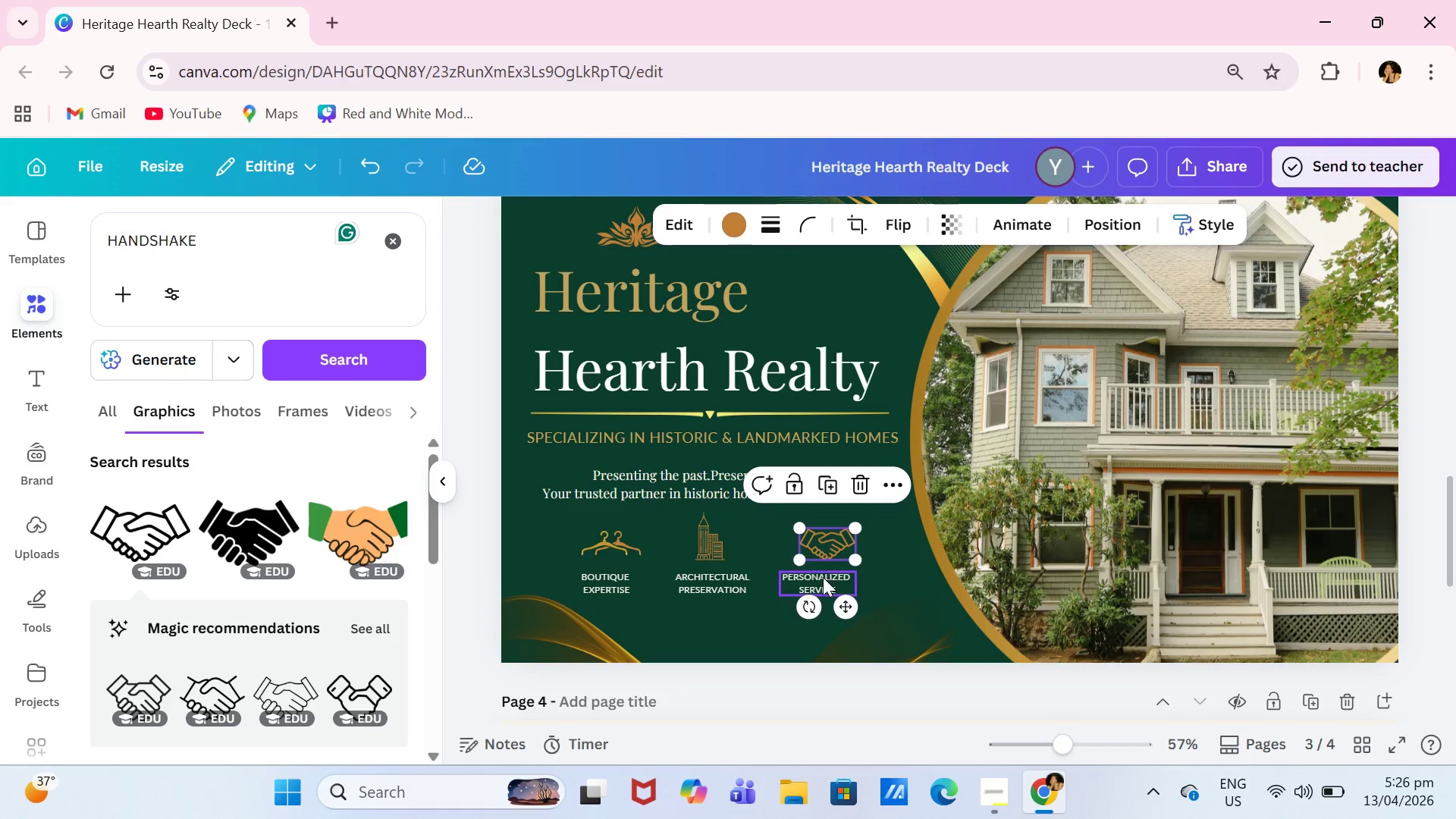 
left_click_drag(start_coordinate=[823, 577], to_coordinate=[830, 577])
 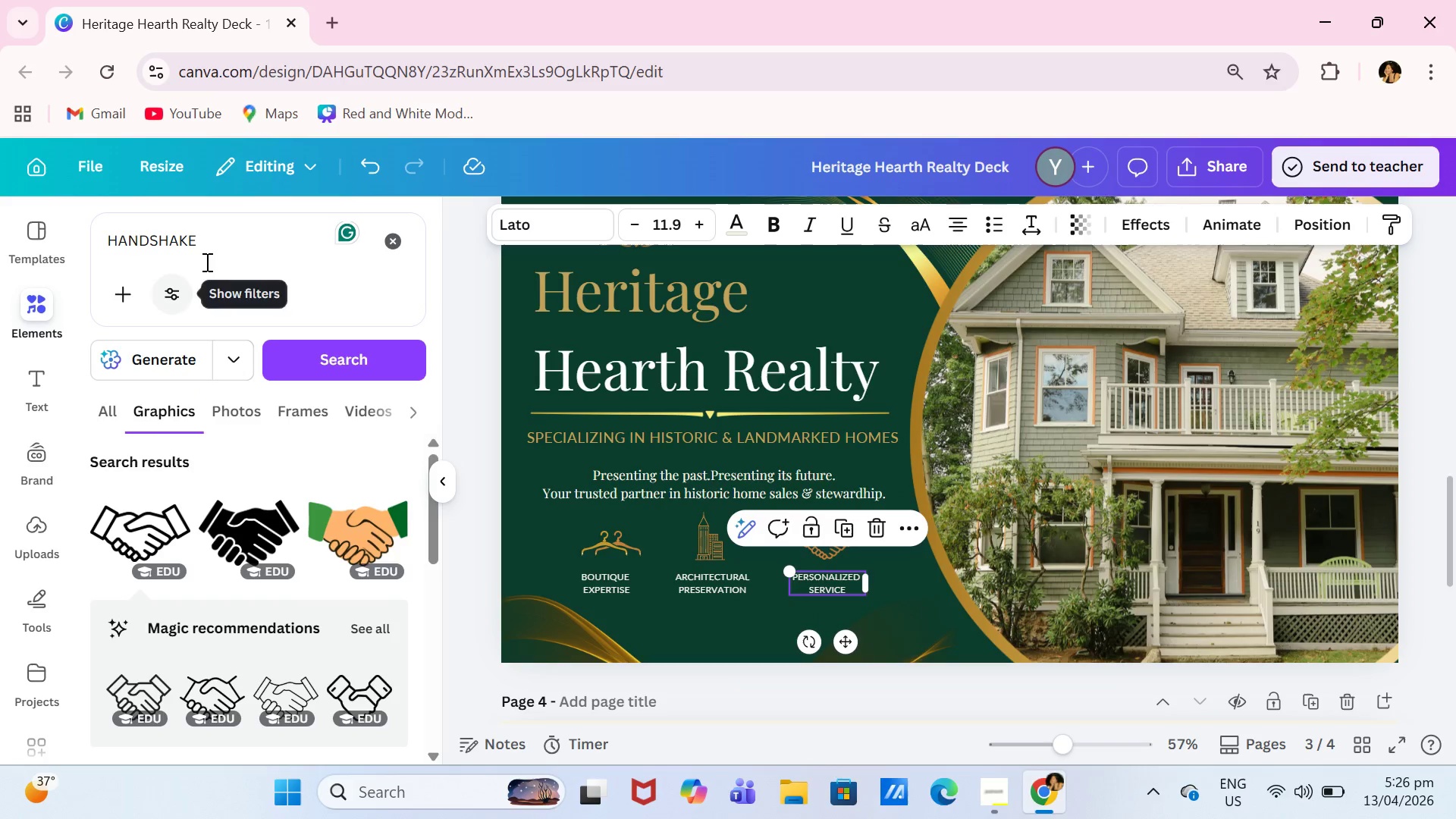 
left_click_drag(start_coordinate=[231, 246], to_coordinate=[27, 226])
 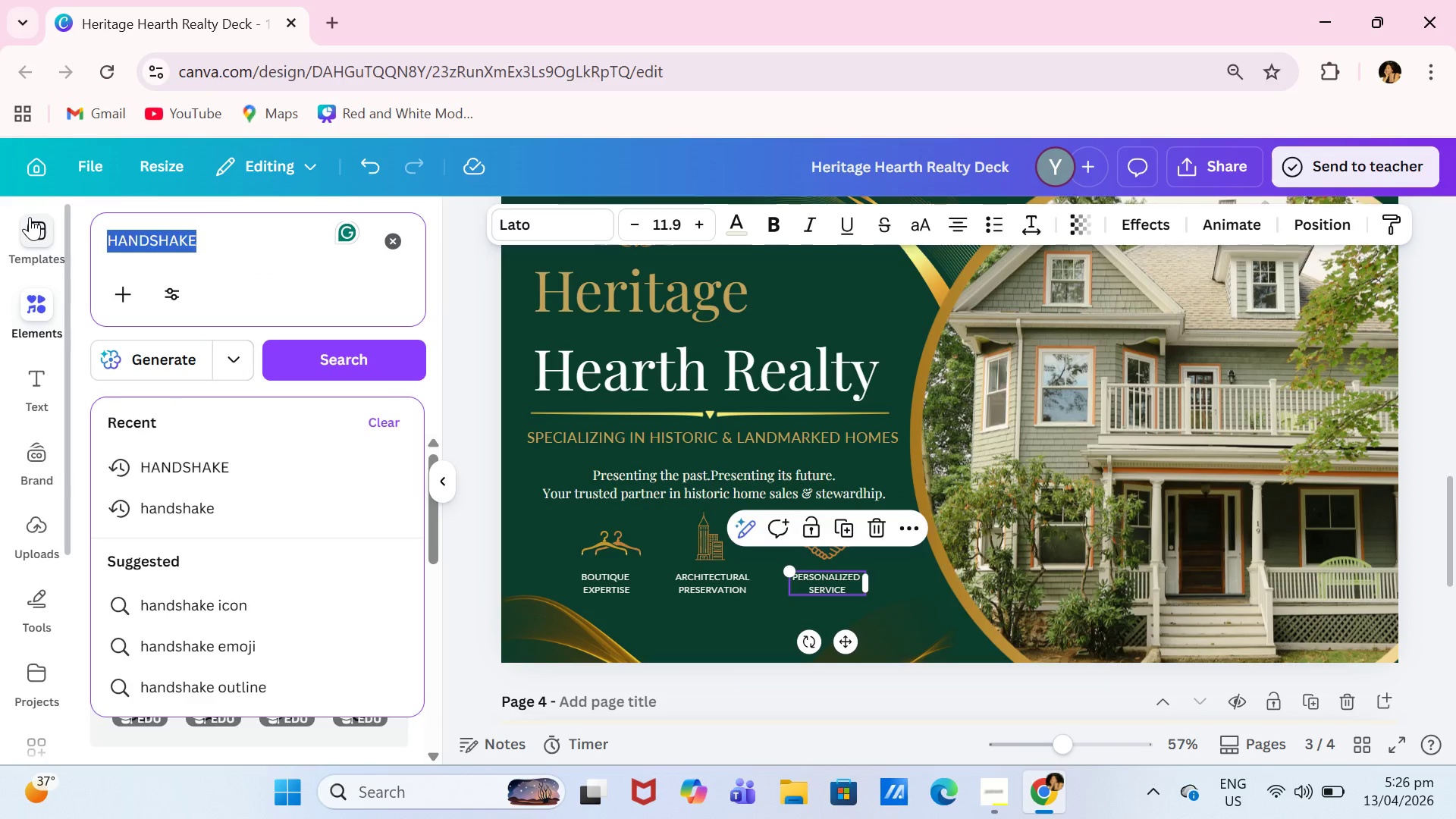 
type(LINE)
 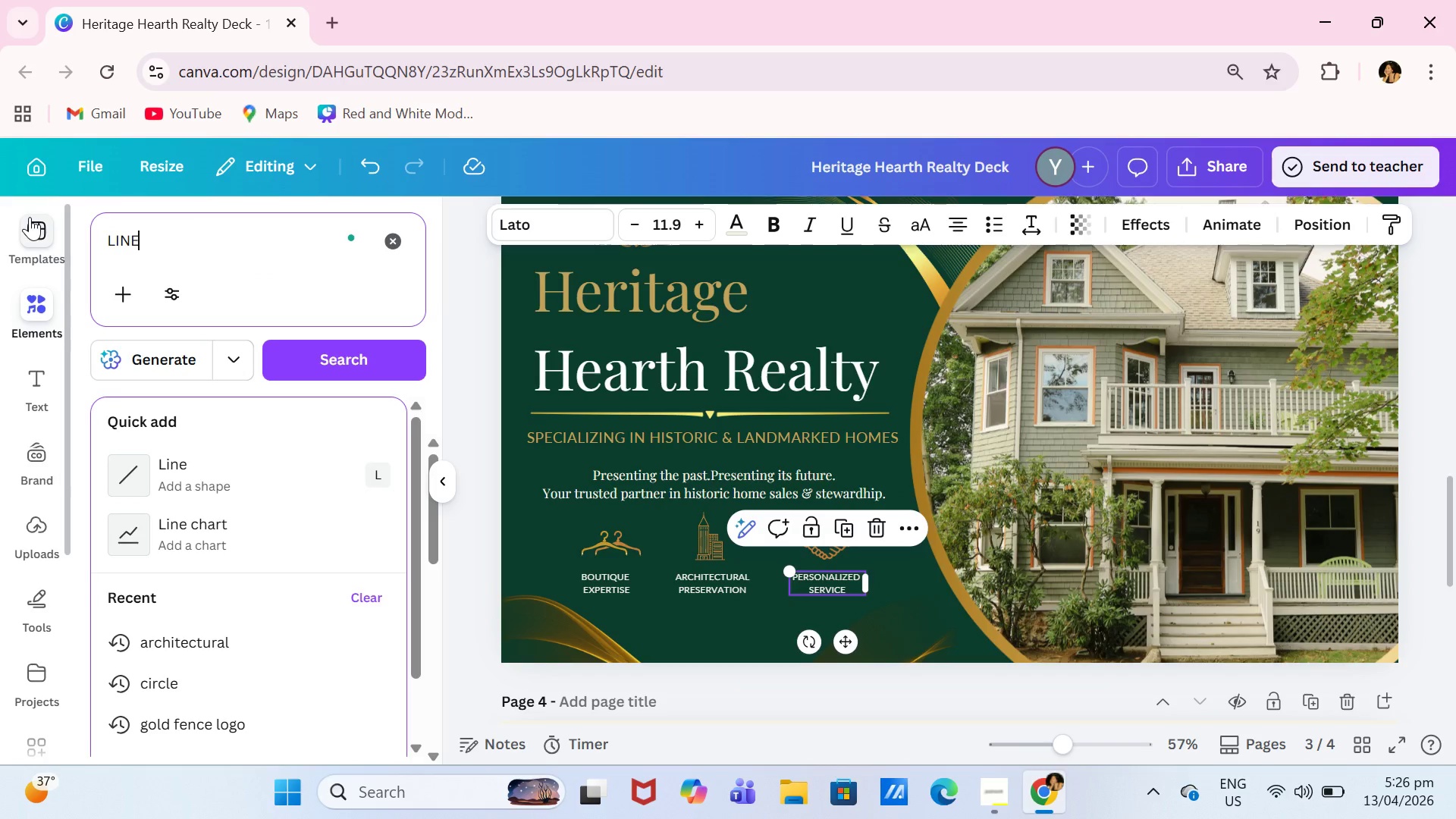 
key(Enter)
 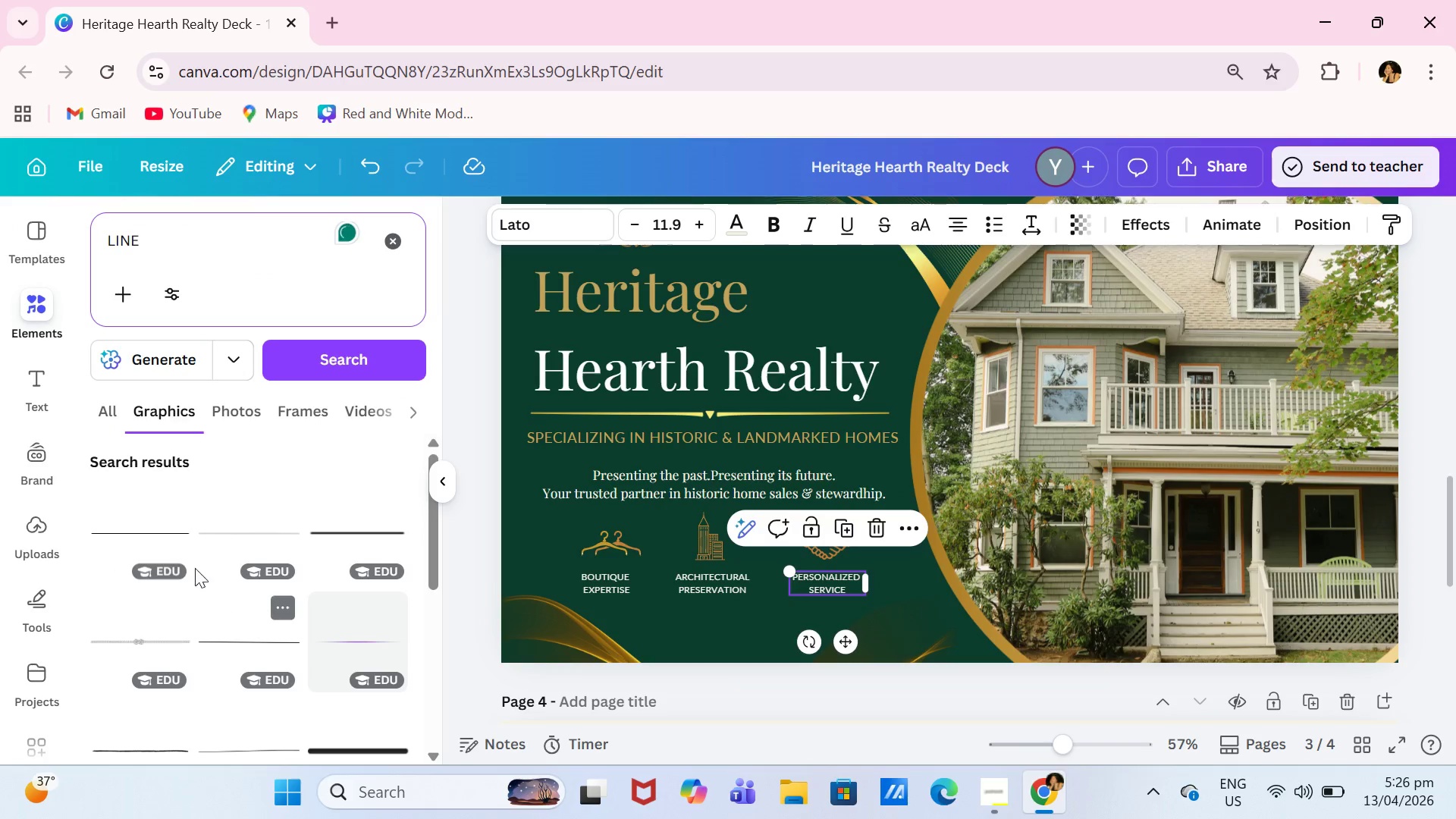 
left_click([148, 526])
 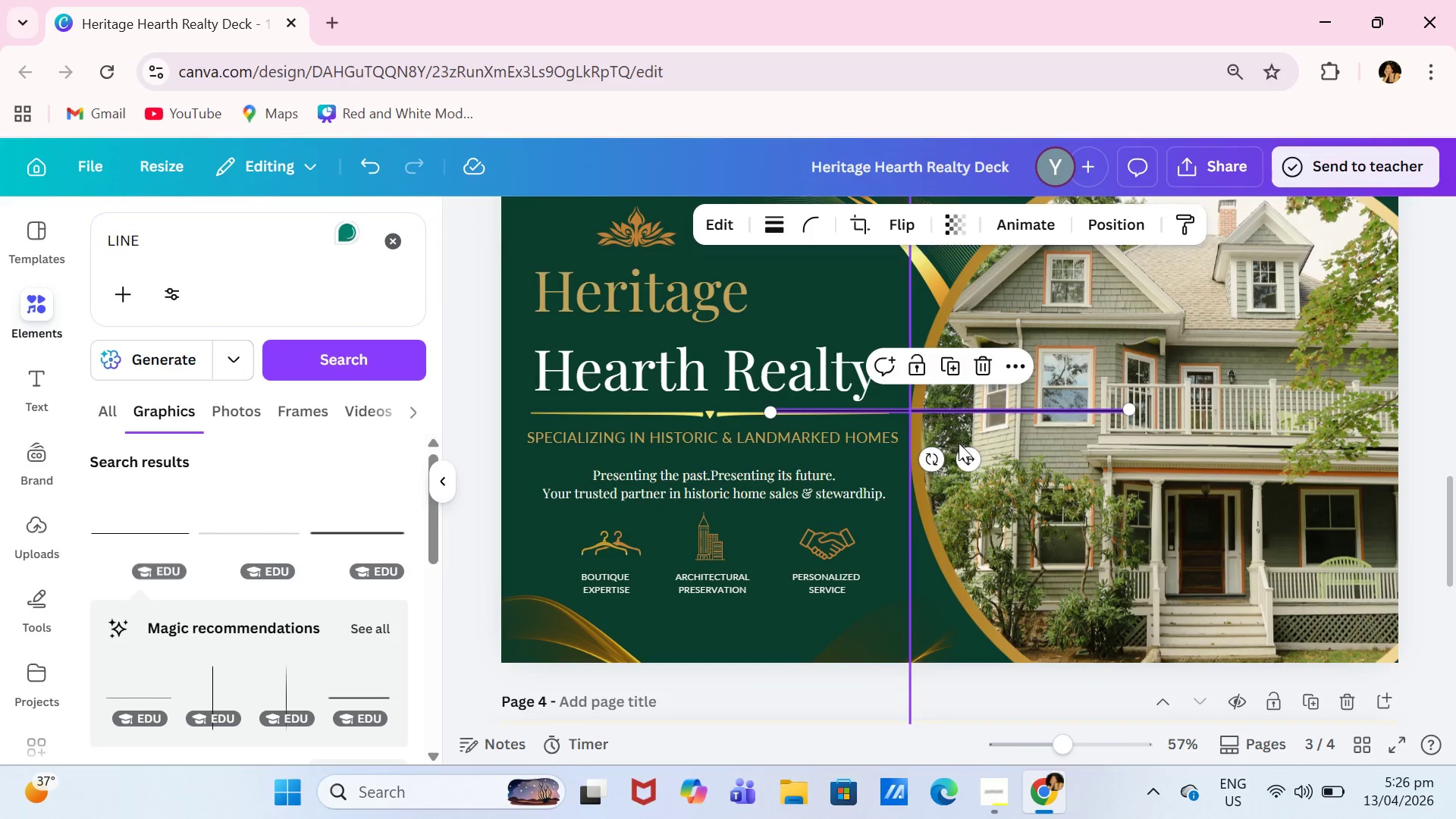 
left_click_drag(start_coordinate=[933, 461], to_coordinate=[657, 399])
 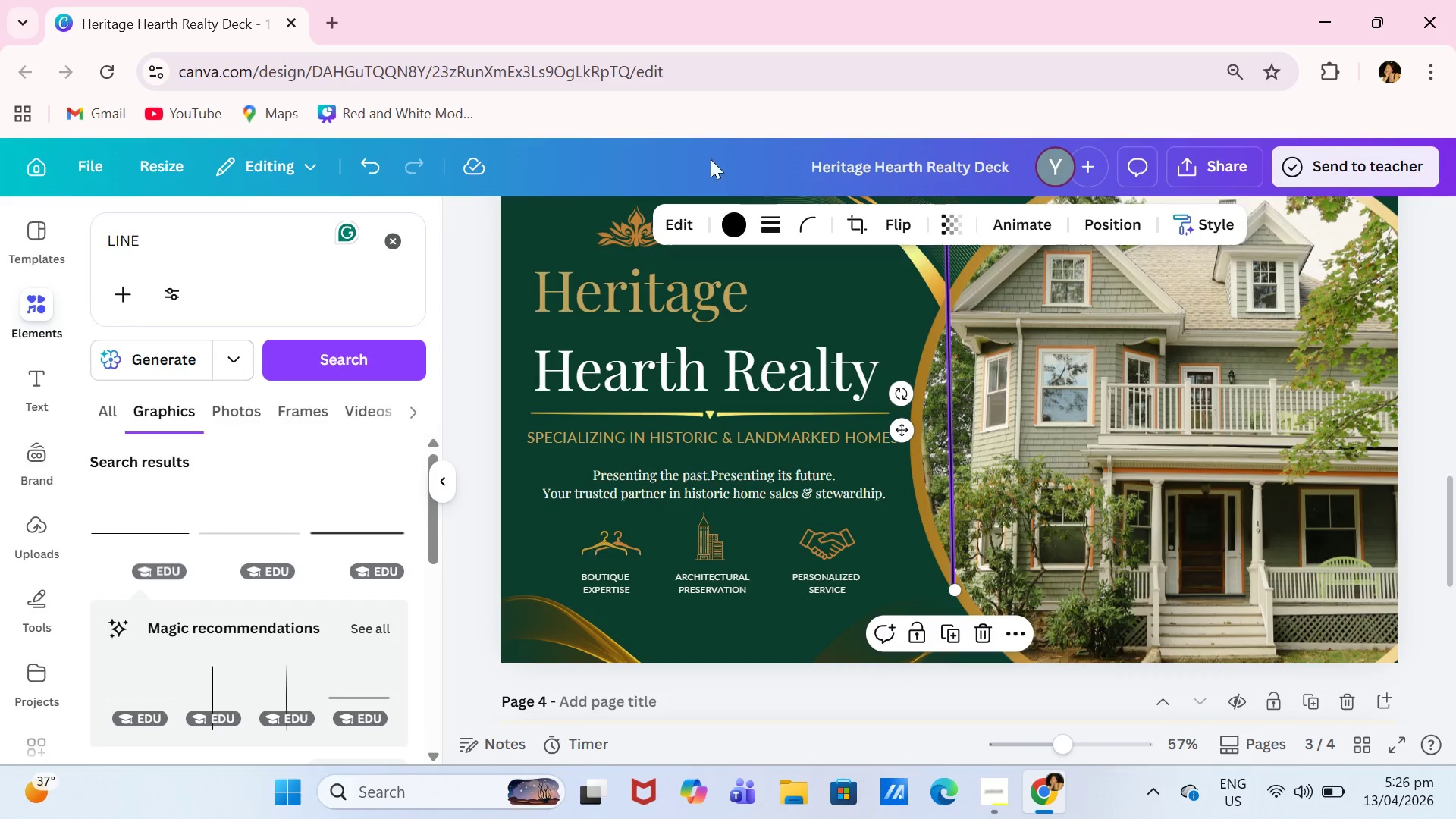 
left_click([727, 216])
 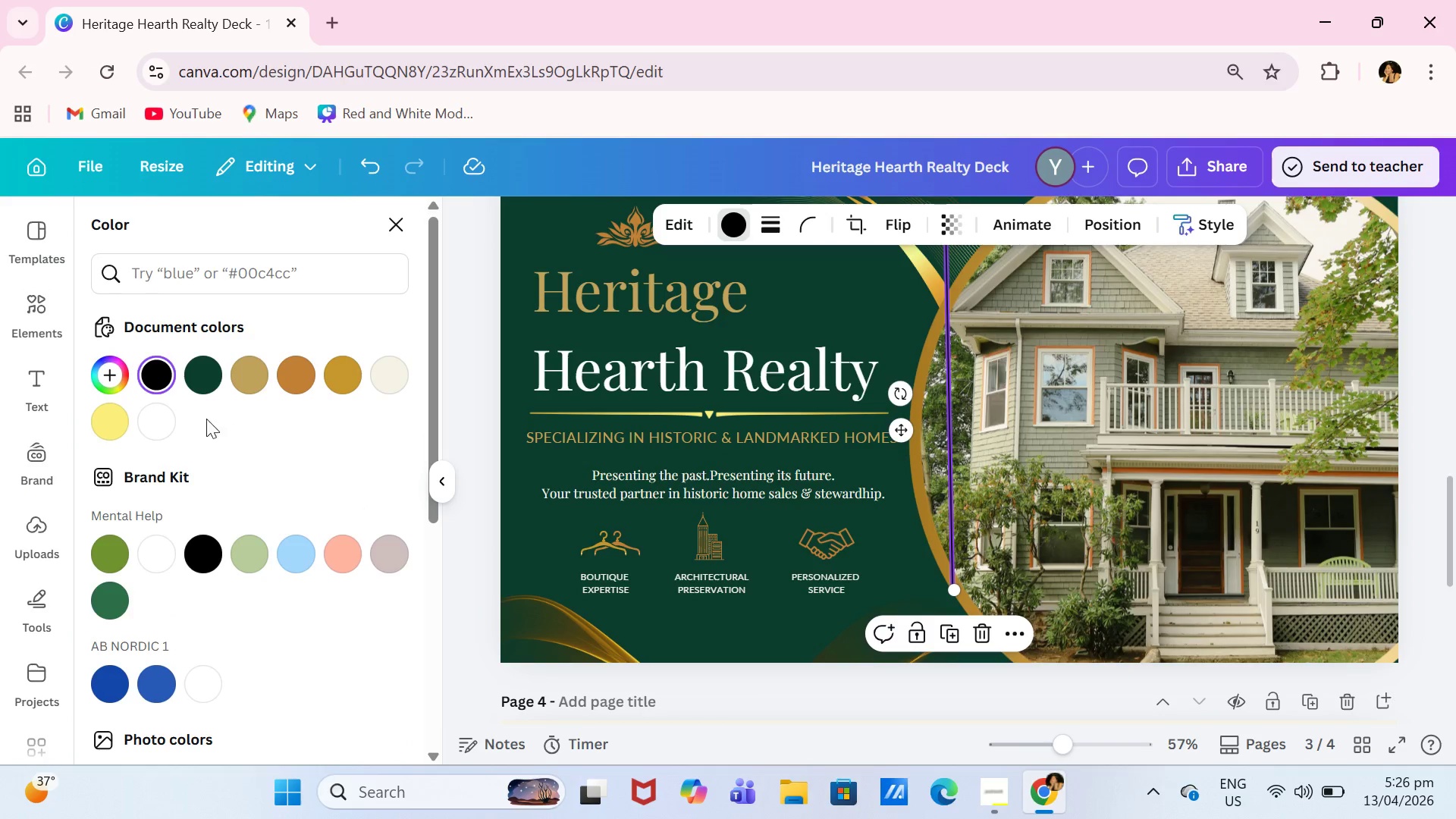 
left_click([96, 413])
 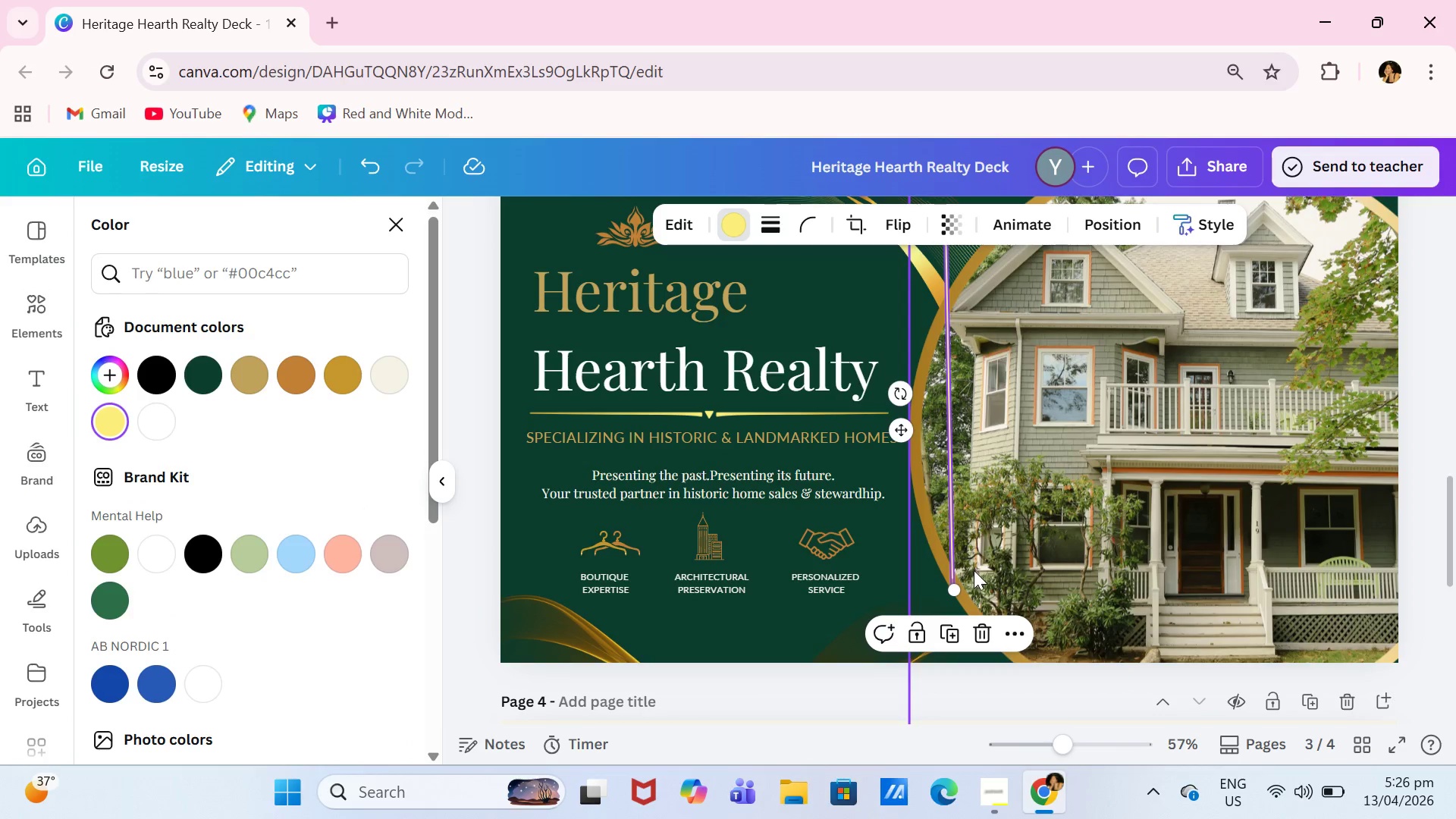 
left_click_drag(start_coordinate=[950, 587], to_coordinate=[935, 385])
 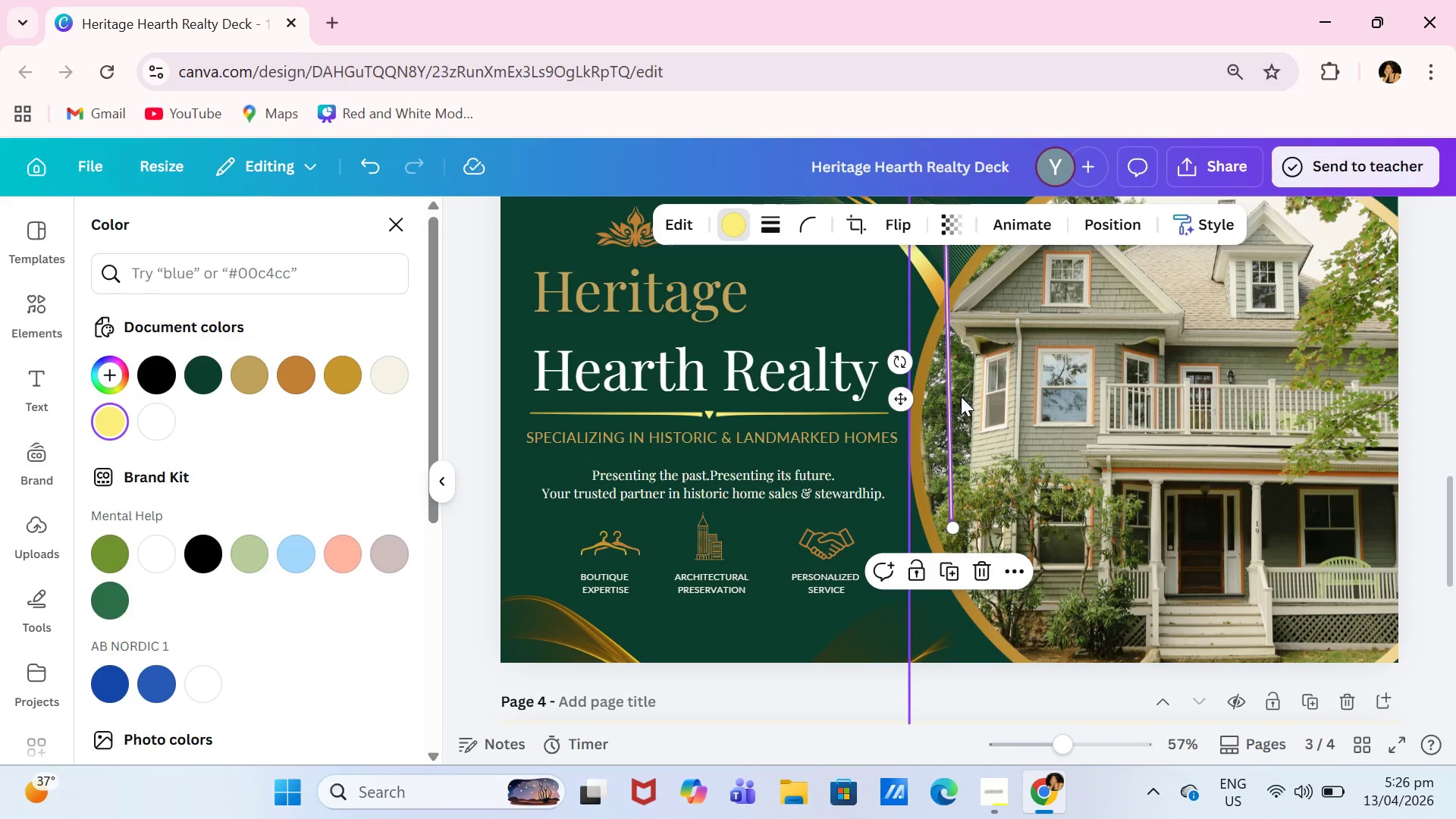 
key(Backspace)
 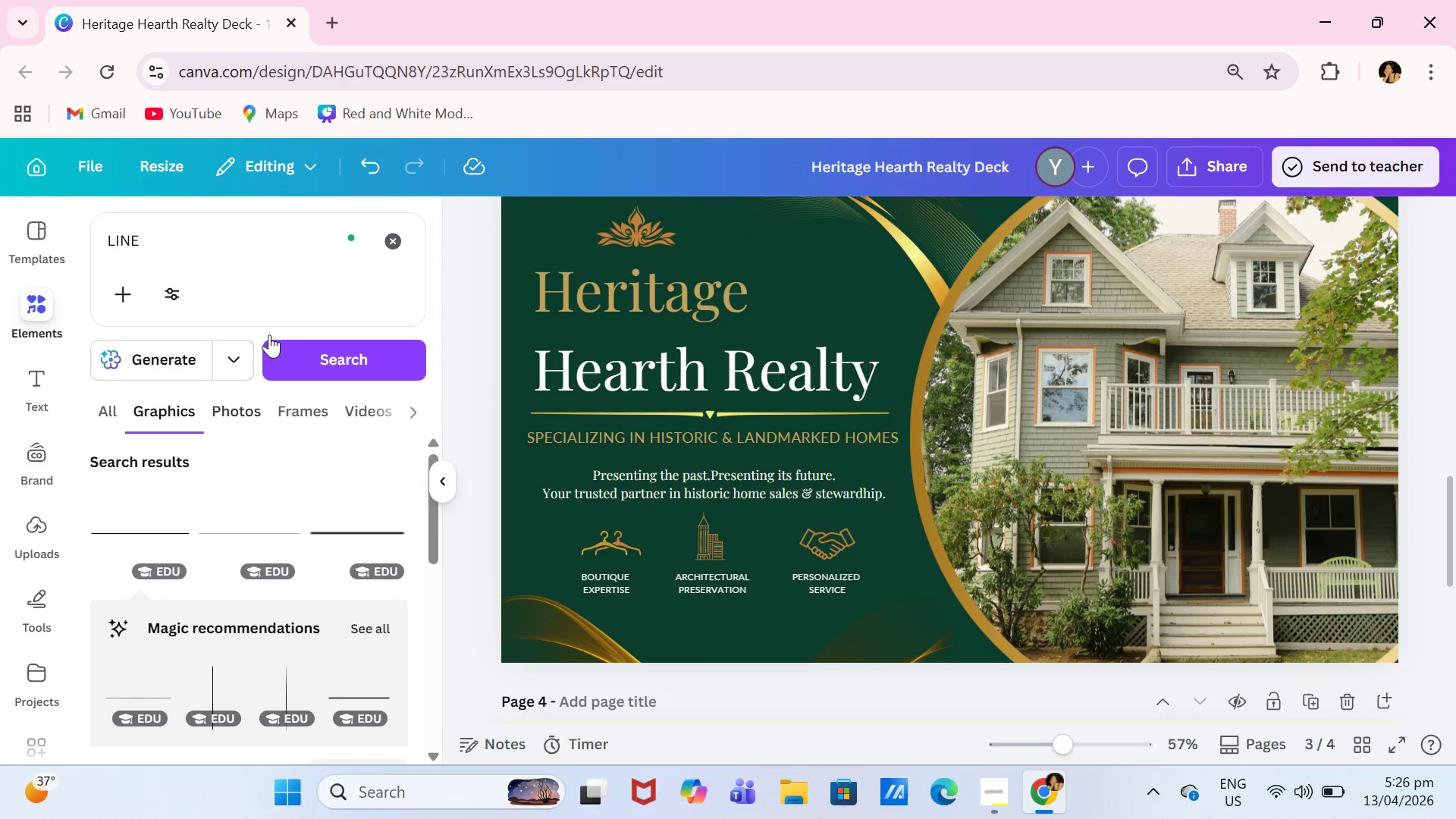 
scroll: coordinate [288, 532], scroll_direction: down, amount: 2.0
 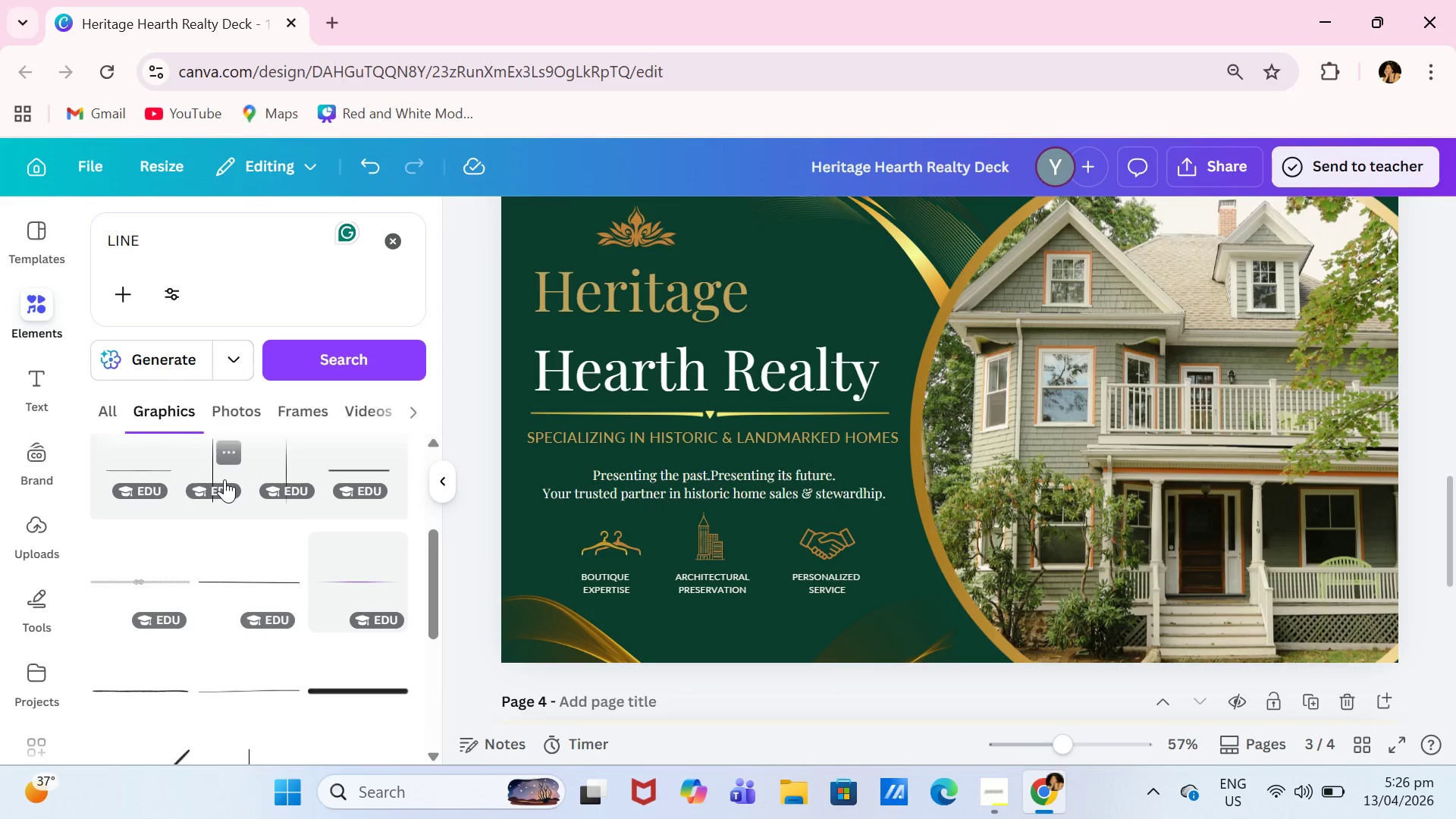 
left_click([224, 479])
 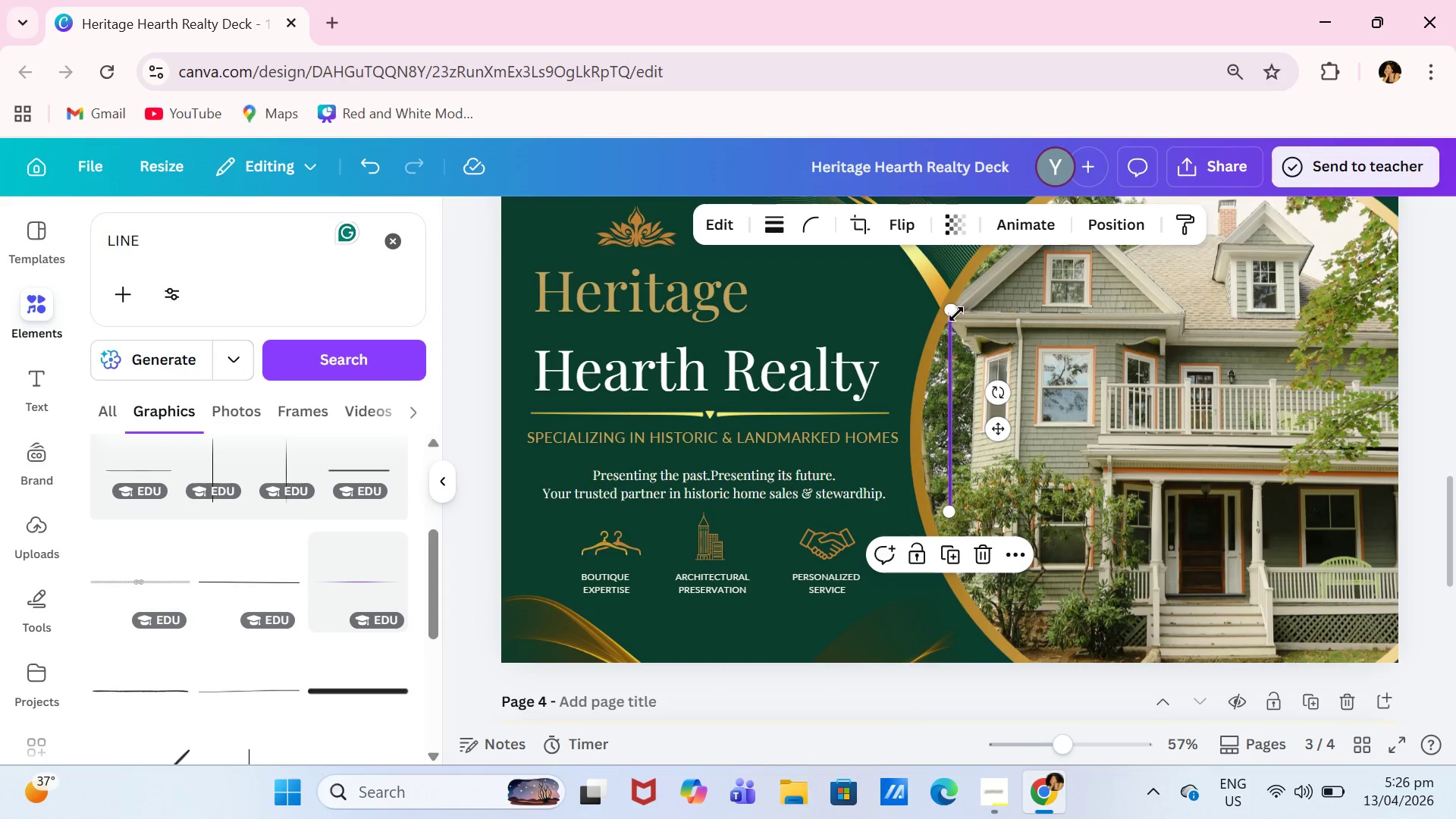 
left_click_drag(start_coordinate=[956, 312], to_coordinate=[939, 375])
 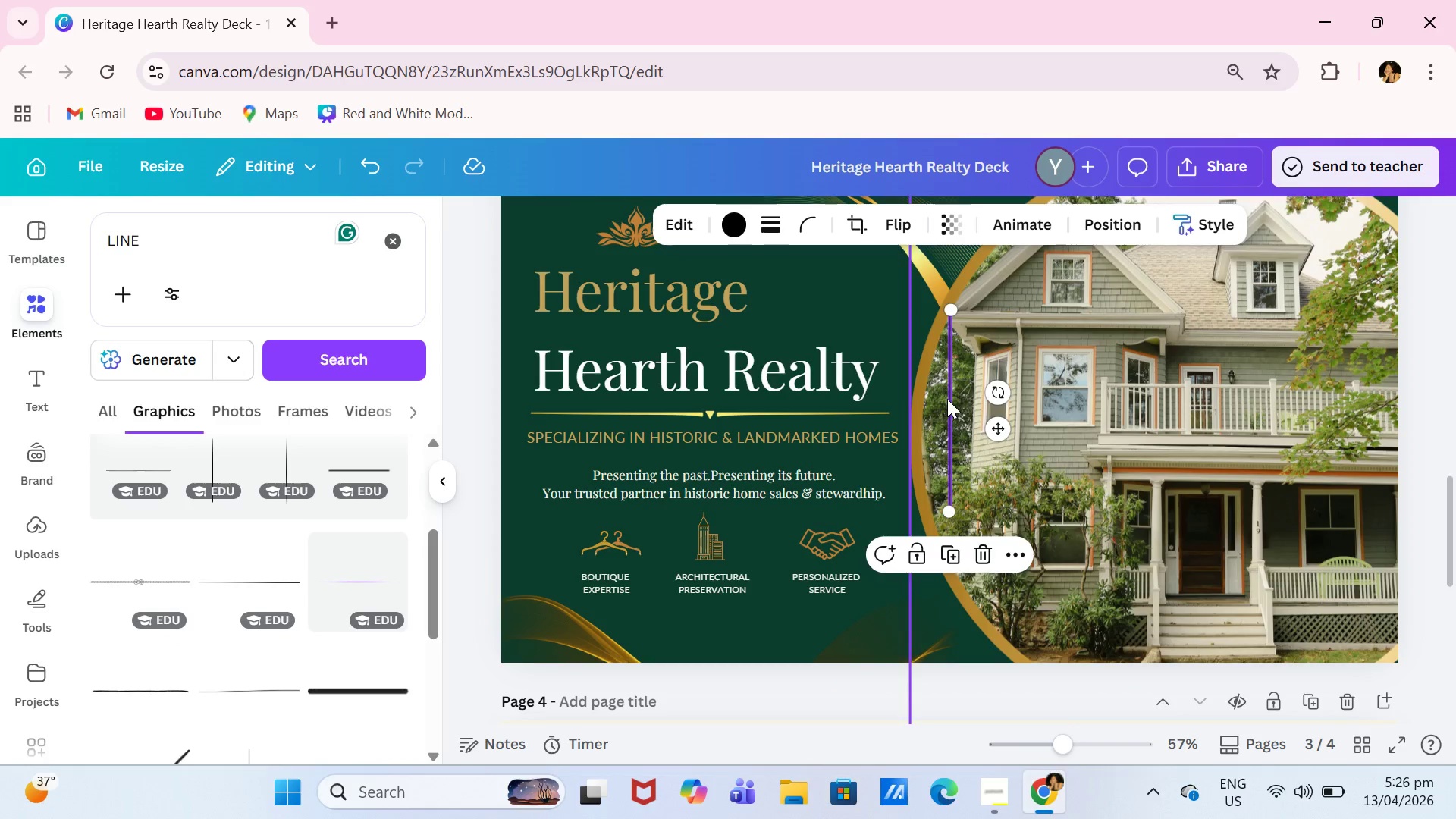 
left_click_drag(start_coordinate=[947, 399], to_coordinate=[839, 438])
 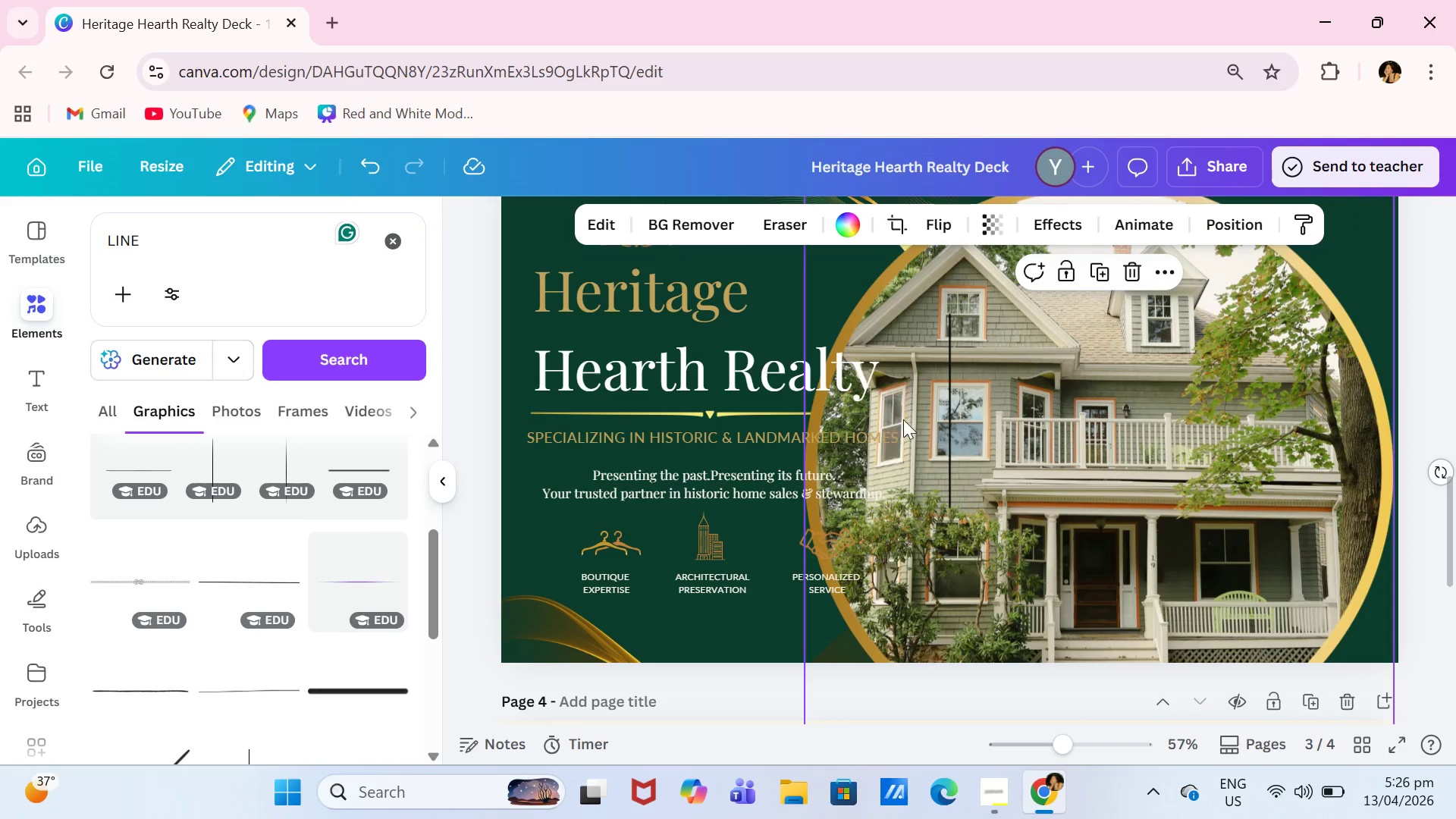 
key(Control+Z)
 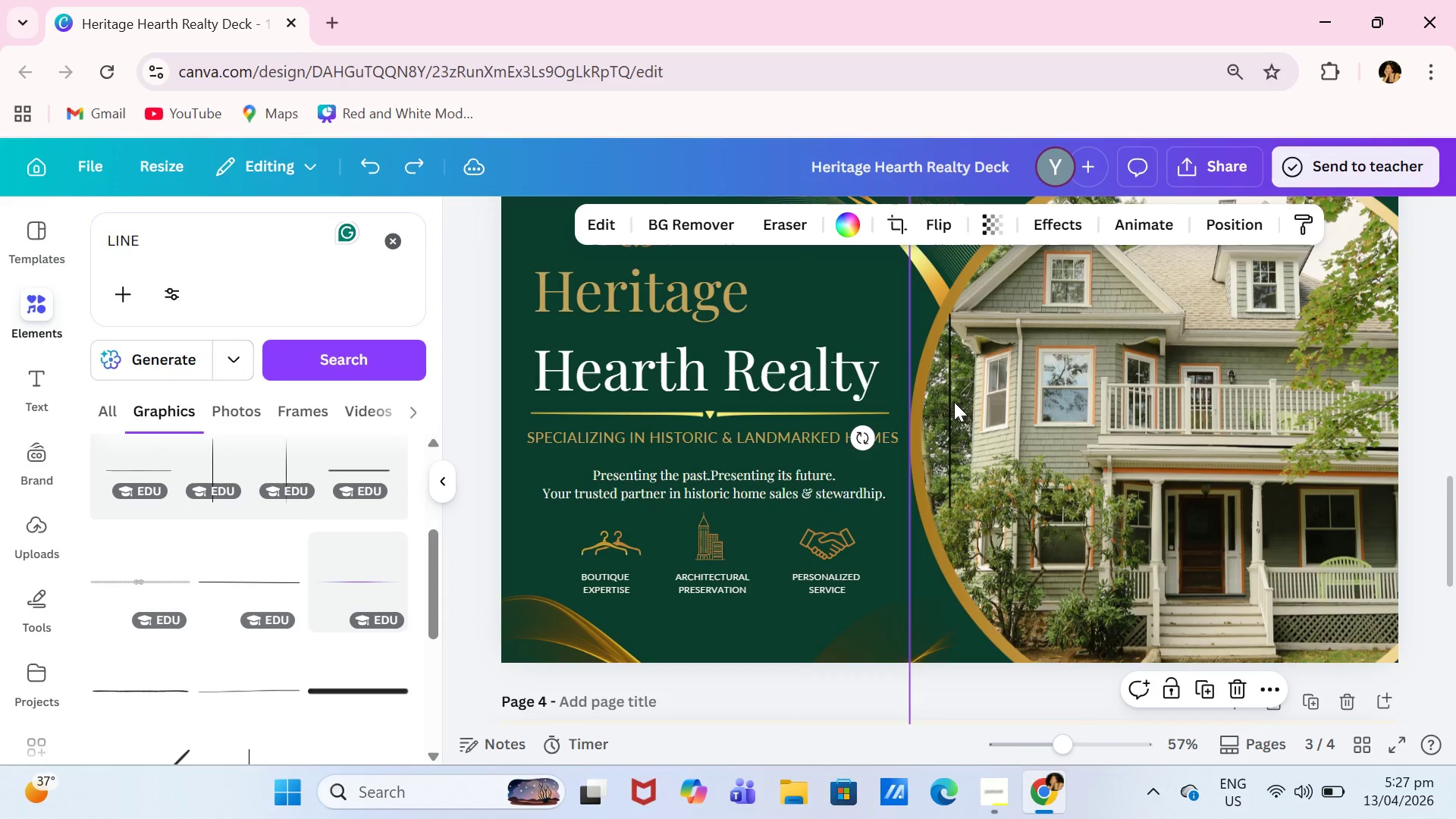 
left_click([954, 402])
 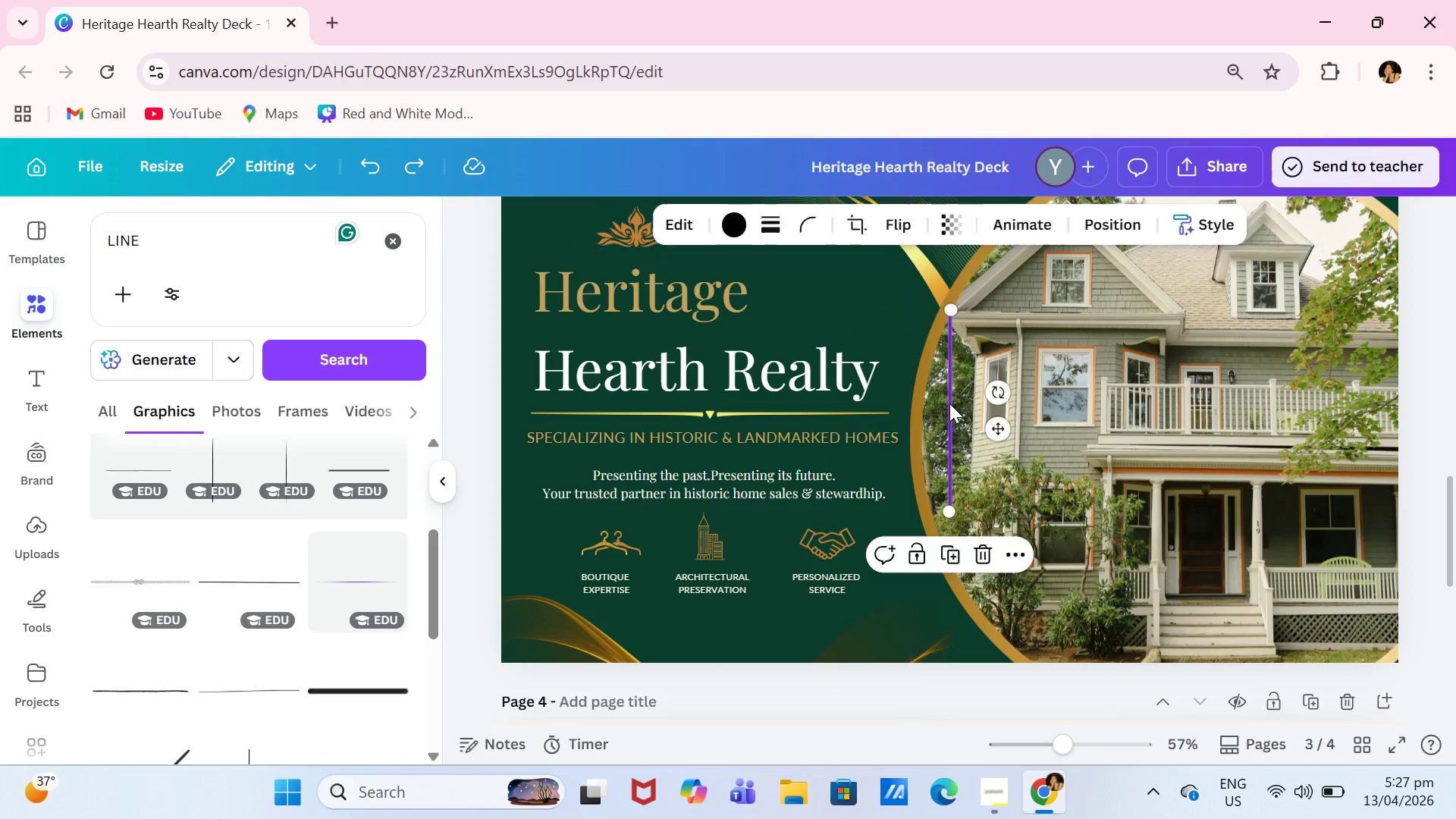 
left_click([949, 403])
 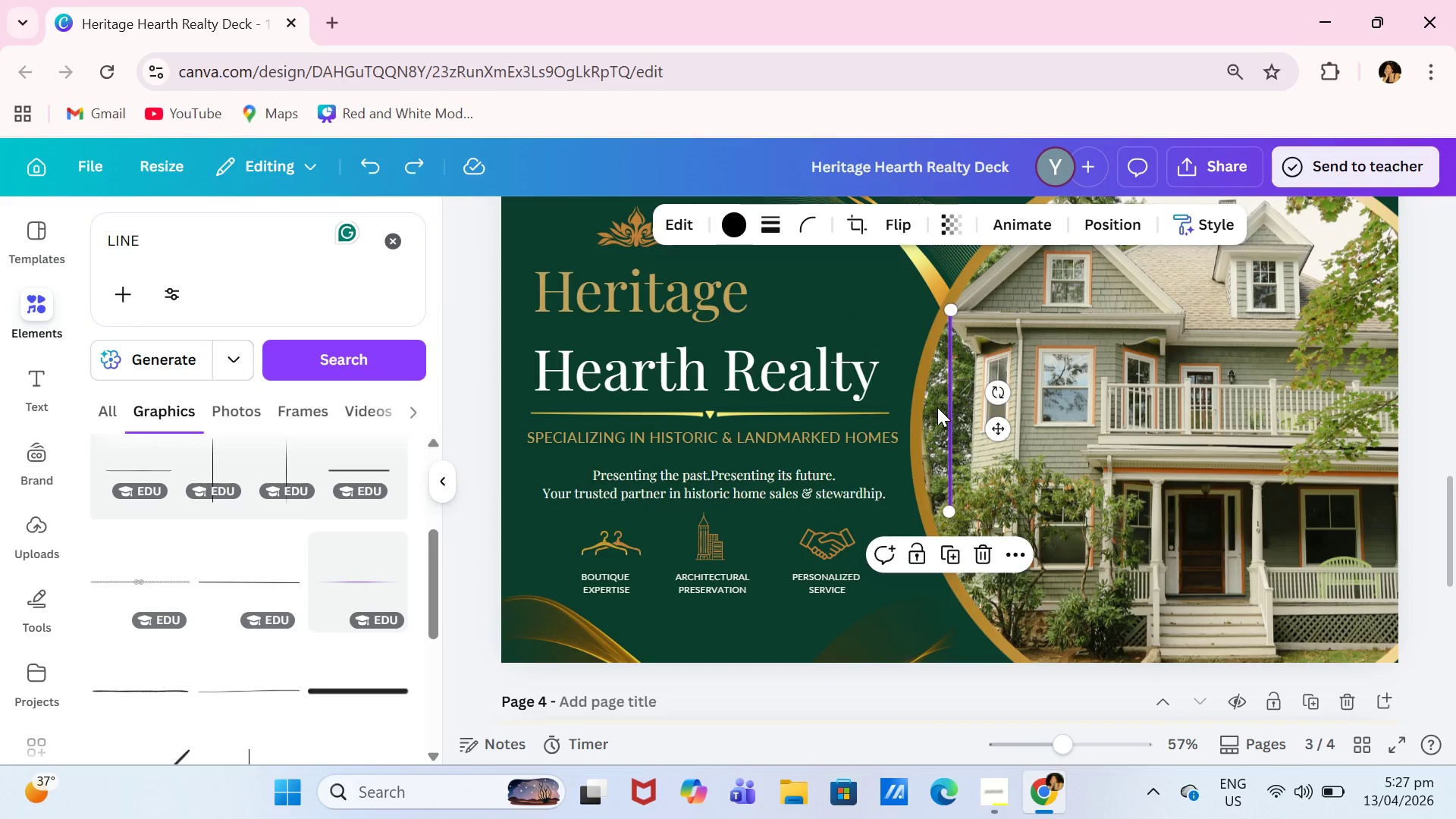 
left_click_drag(start_coordinate=[949, 403], to_coordinate=[660, 532])
 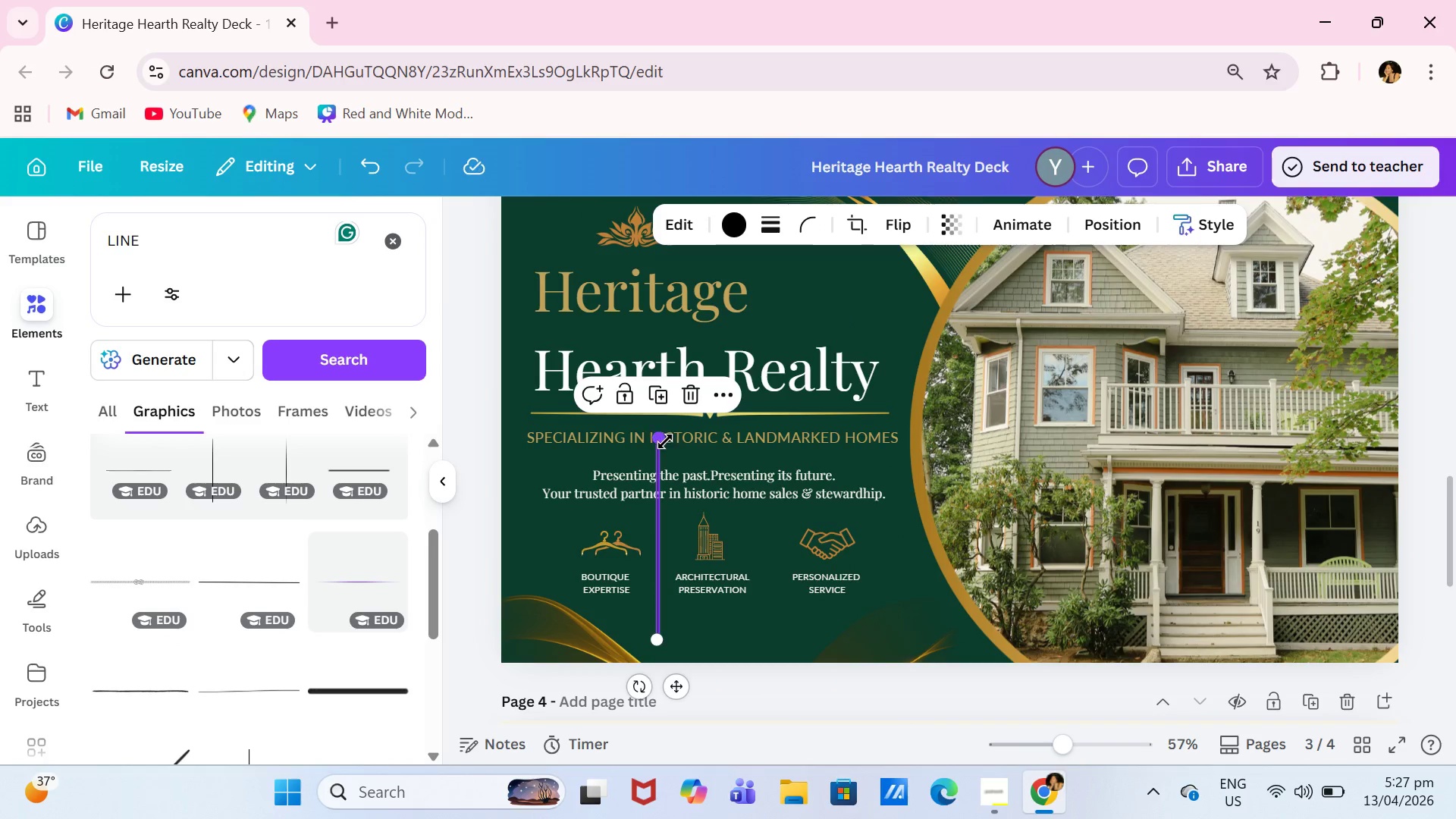 
left_click_drag(start_coordinate=[662, 441], to_coordinate=[648, 516])
 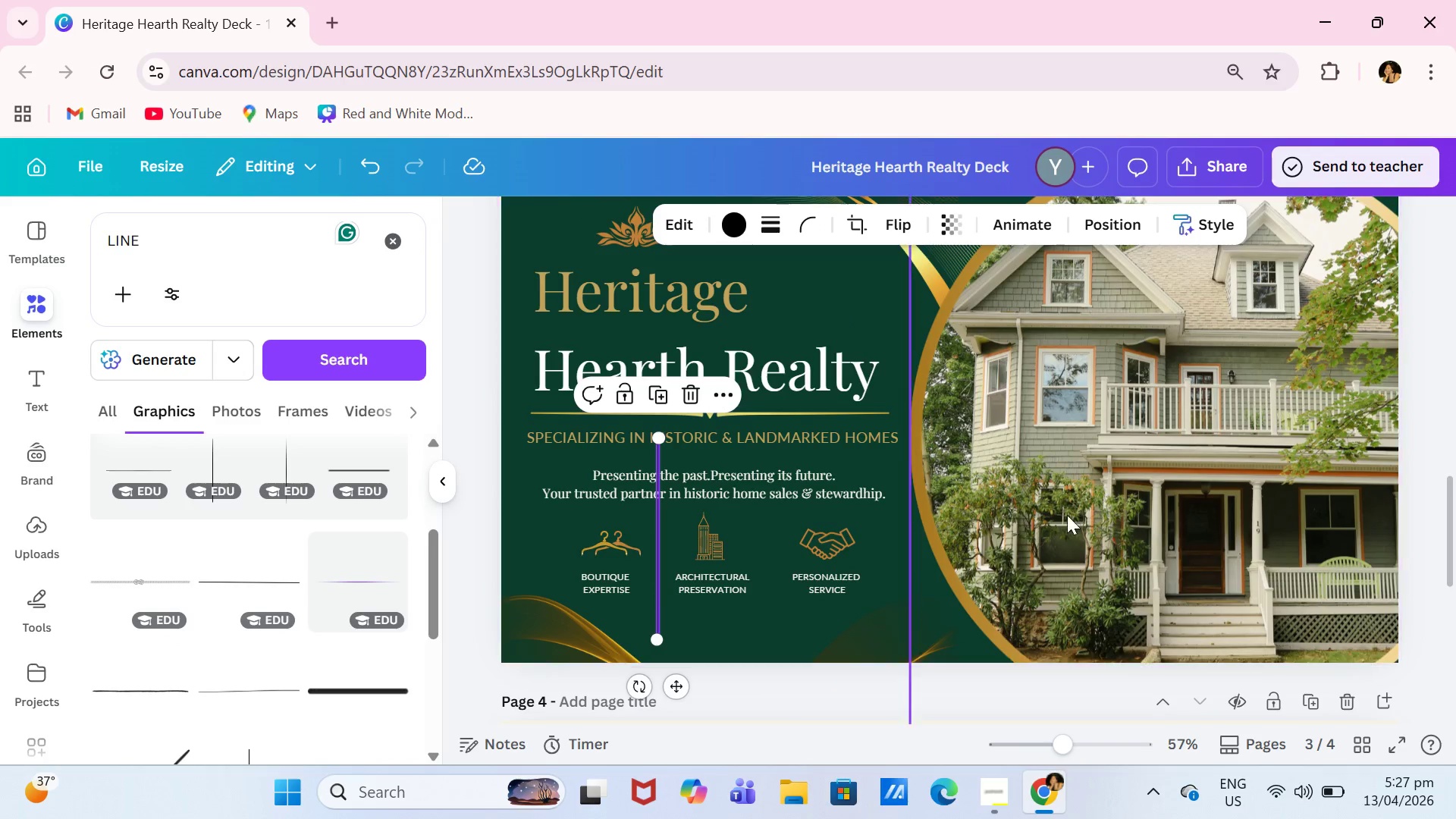 
key(Backspace)
 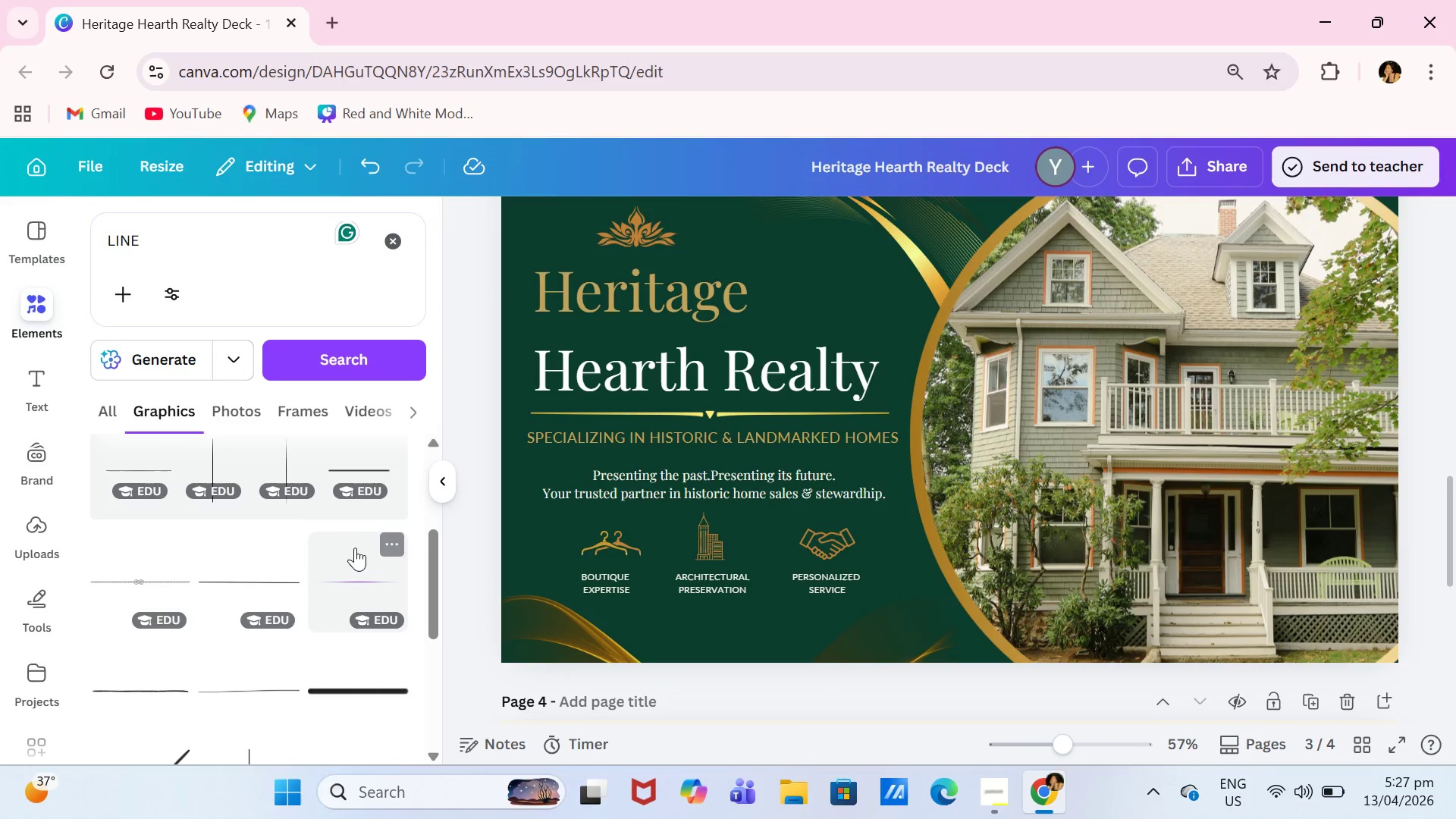 
scroll: coordinate [326, 519], scroll_direction: down, amount: 2.0
 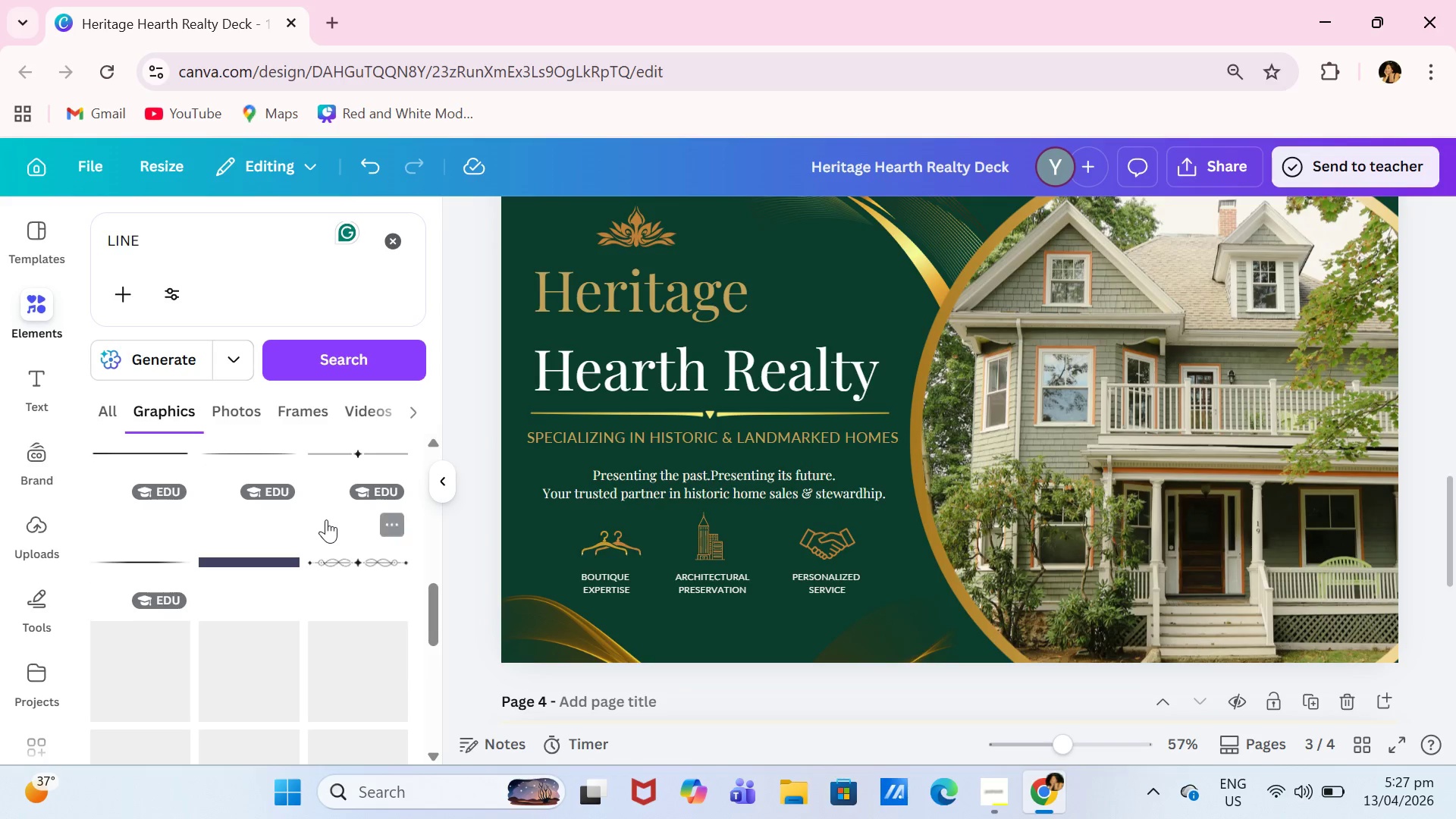 
scroll: coordinate [325, 516], scroll_direction: up, amount: 13.0
 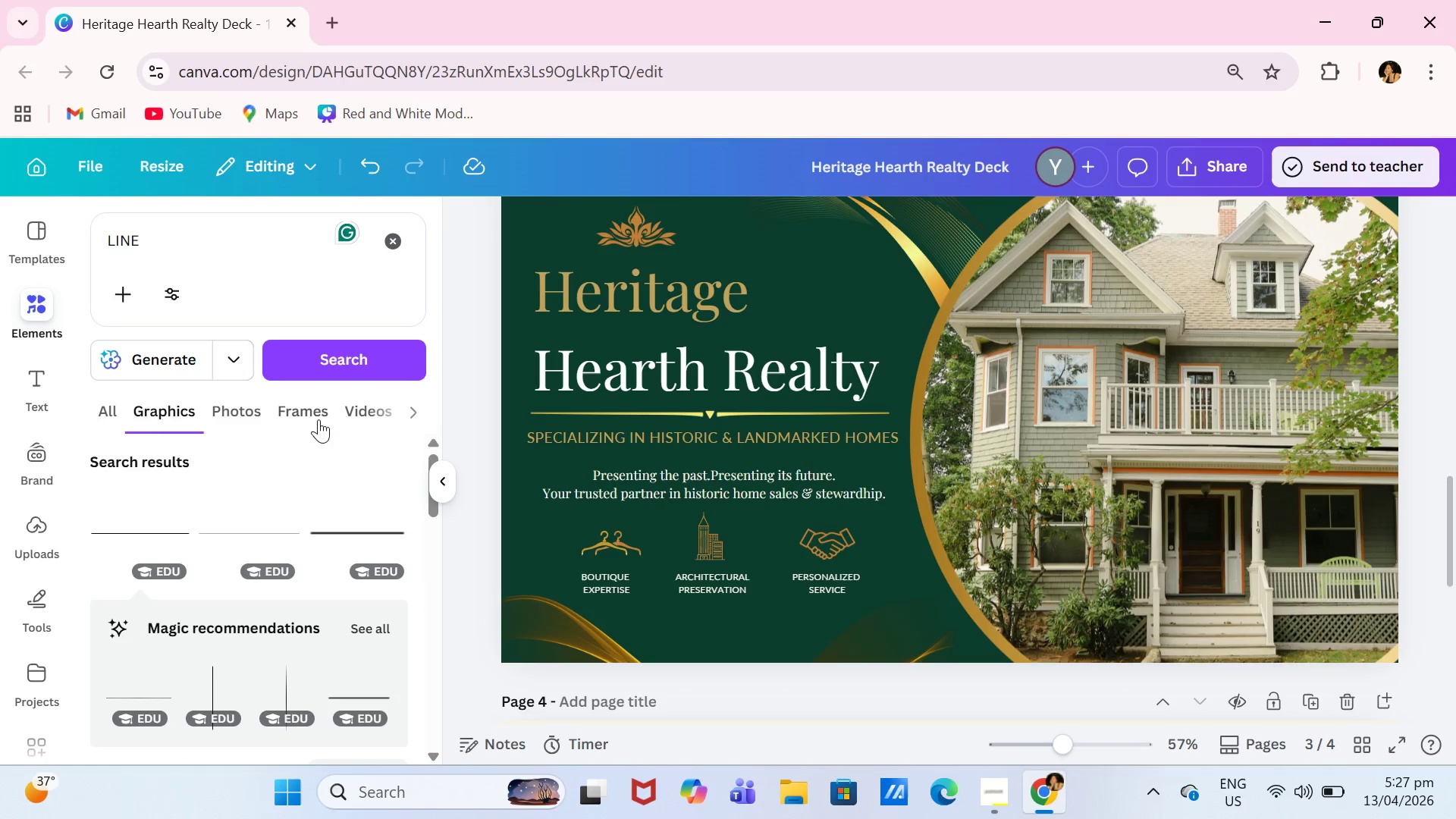 
left_click([321, 416])
 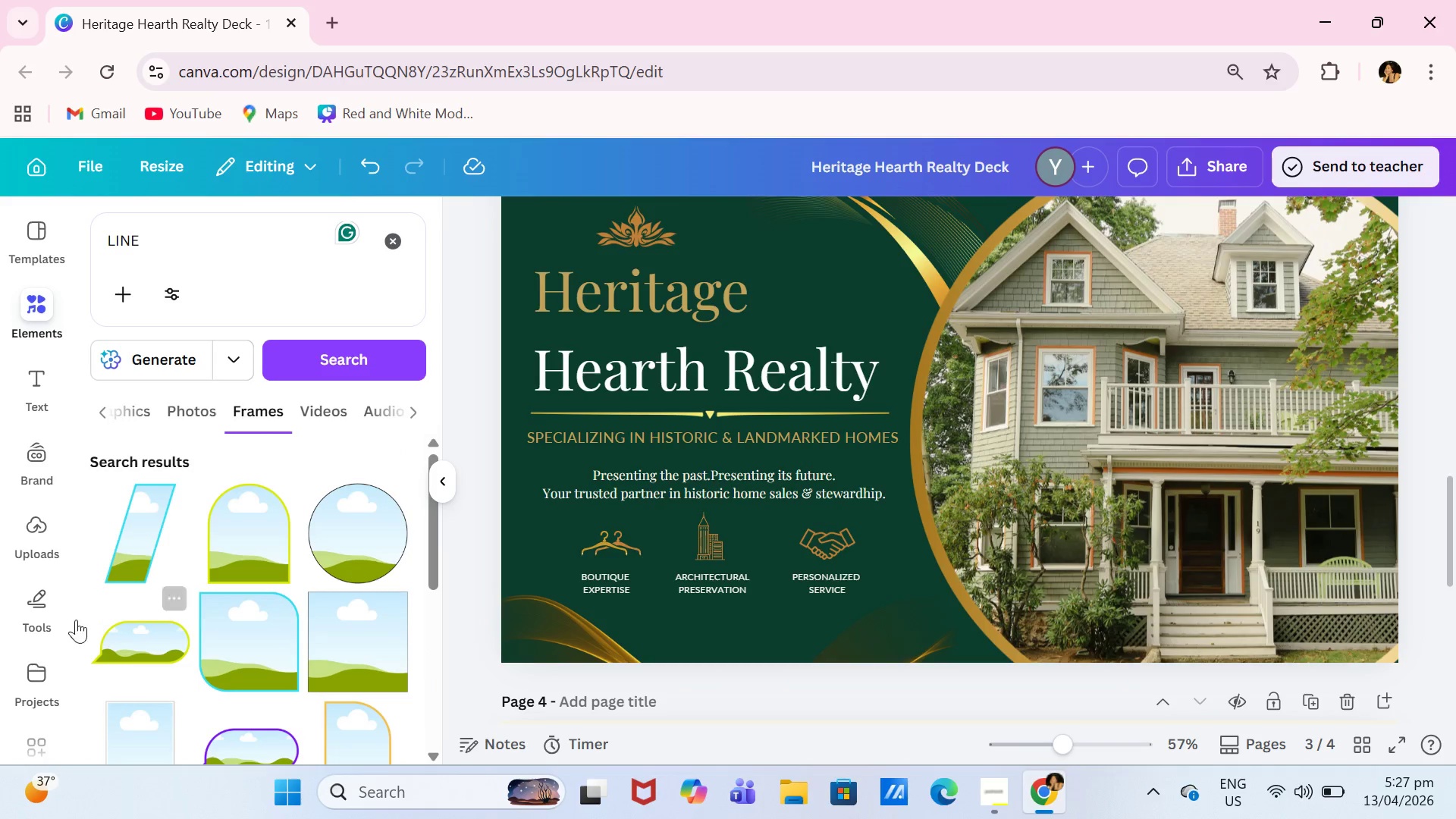 
left_click([99, 422])
 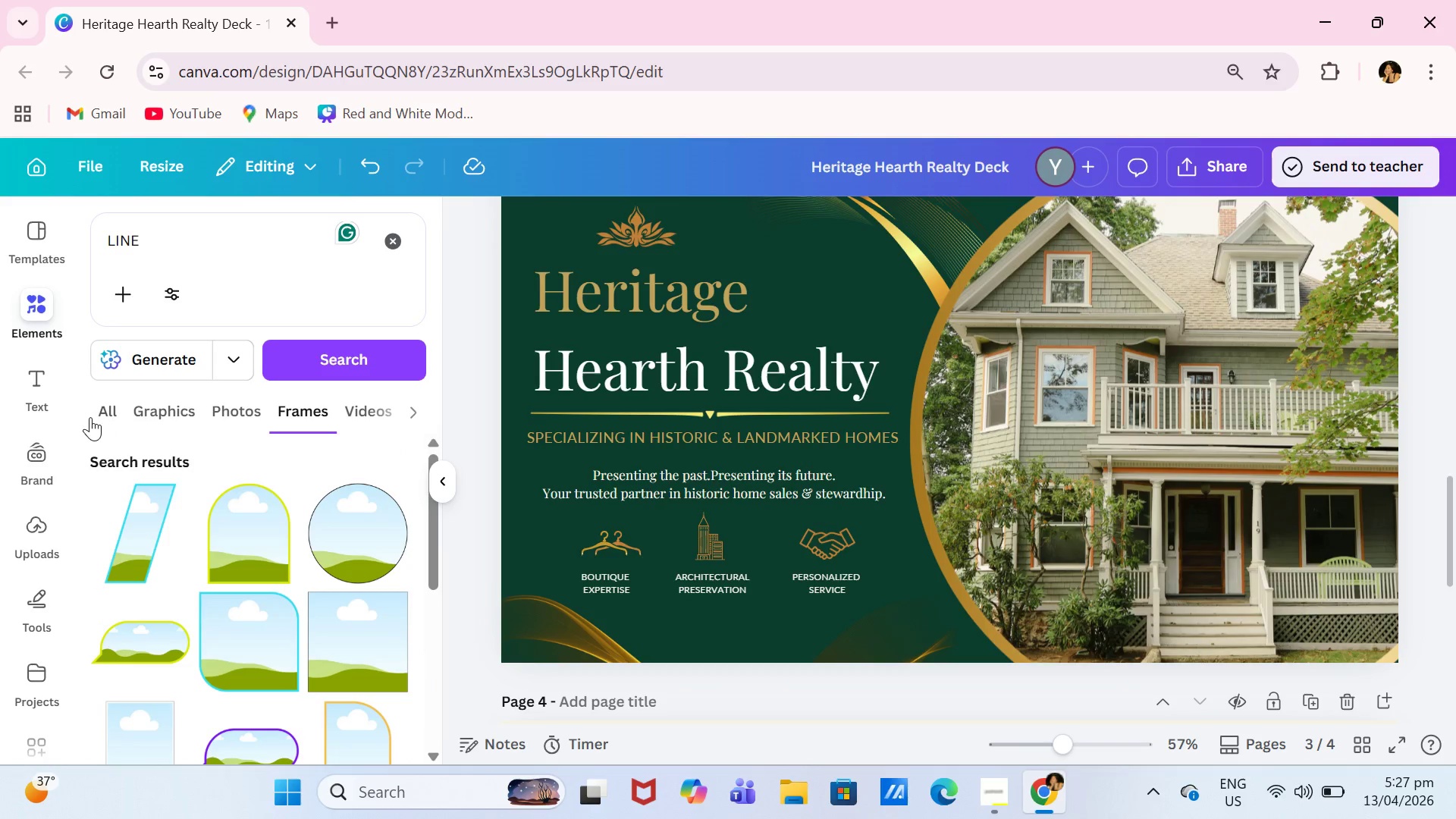 
left_click([105, 415])
 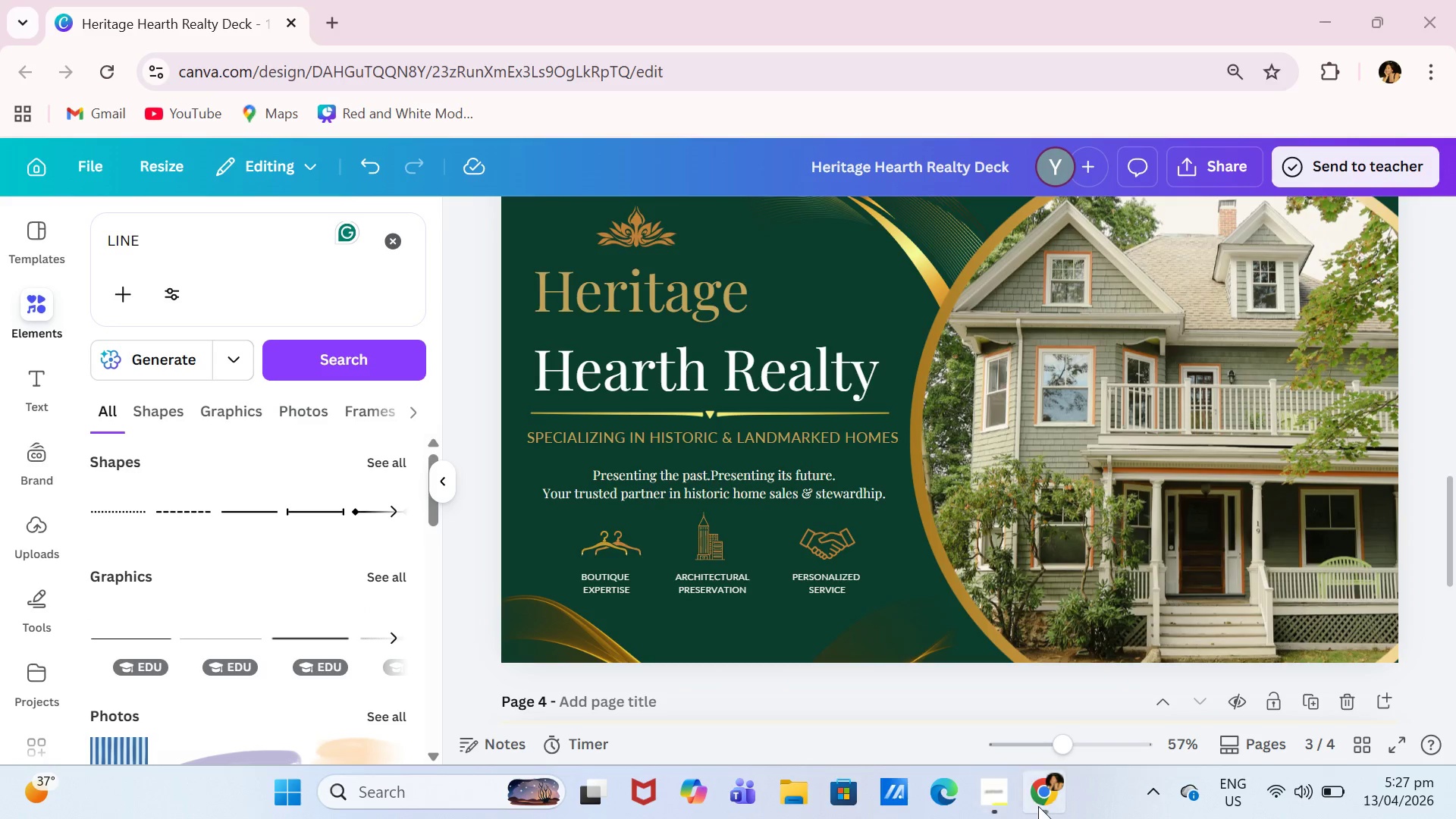 
left_click([996, 804])